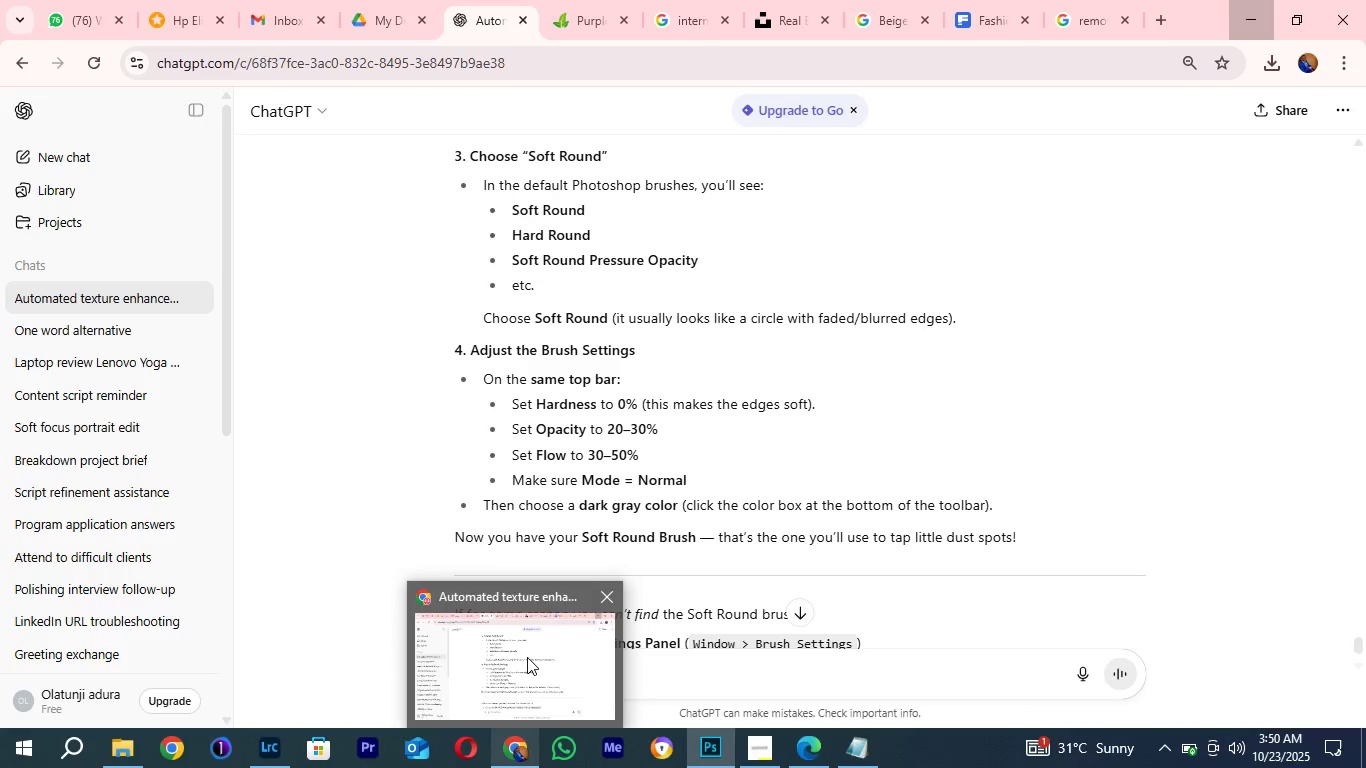 
left_click([527, 657])
 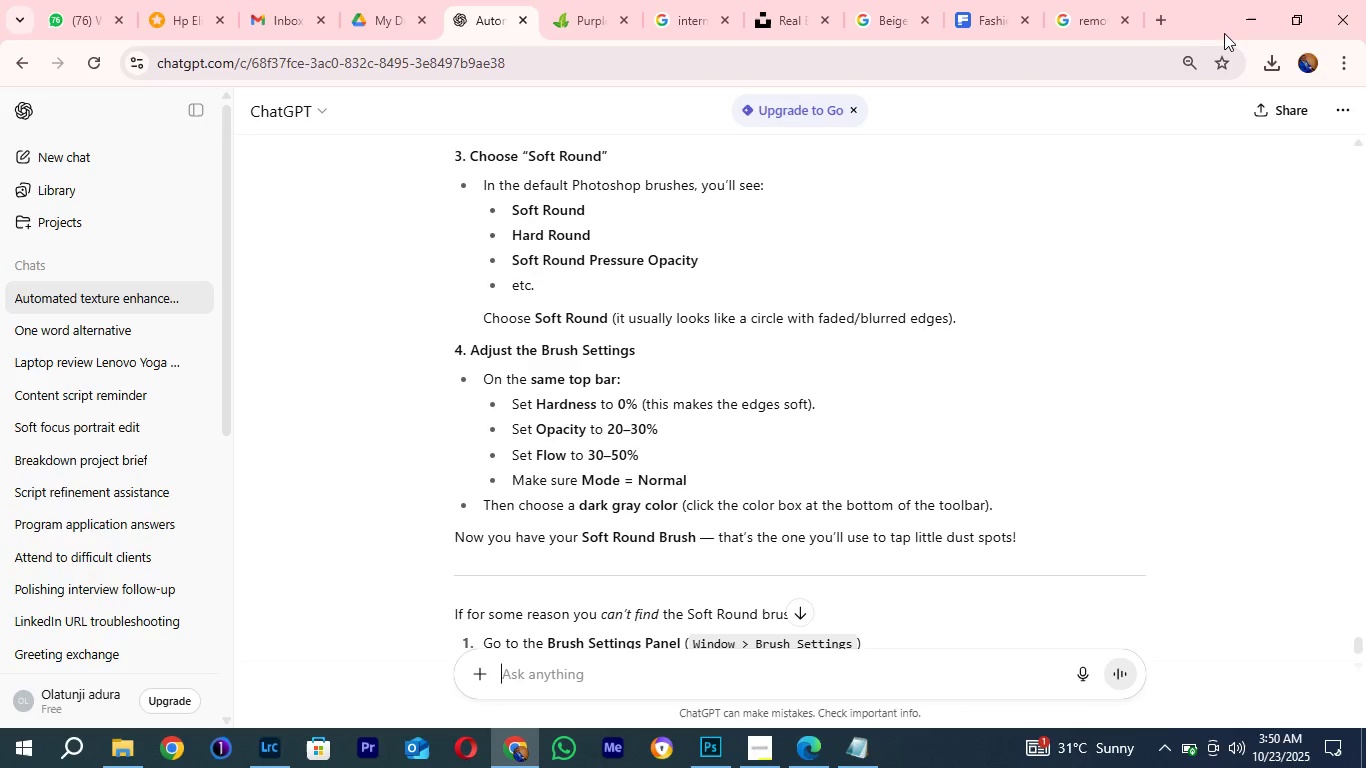 
left_click([1237, 20])
 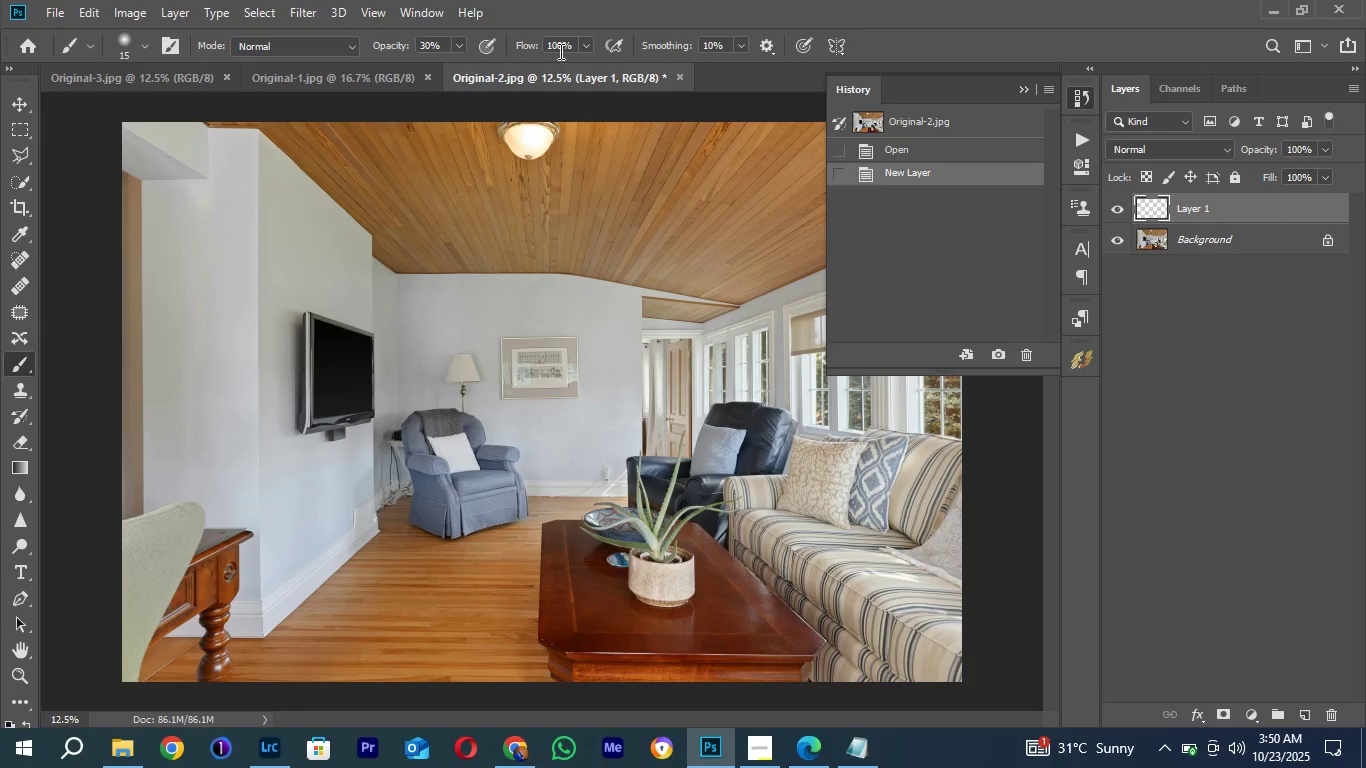 
left_click_drag(start_coordinate=[560, 43], to_coordinate=[507, 47])
 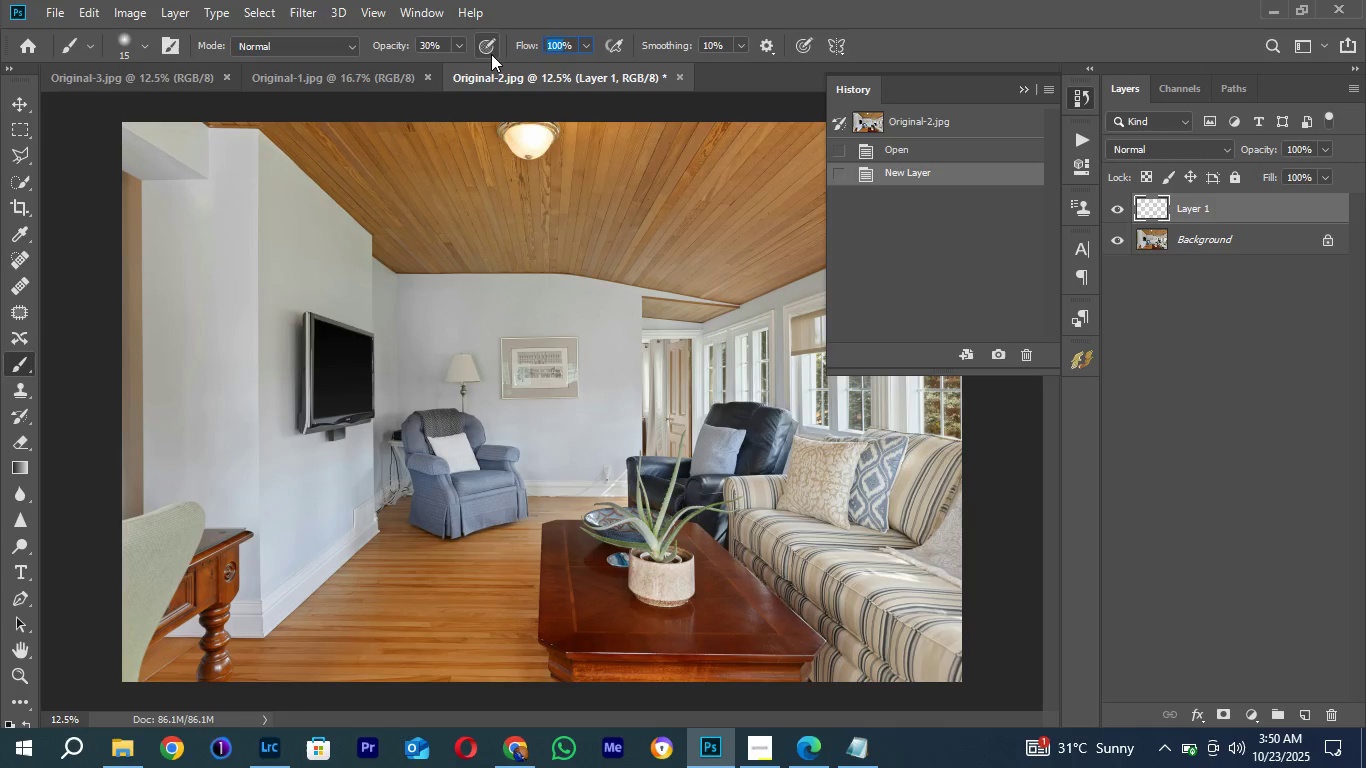 
type(40)
 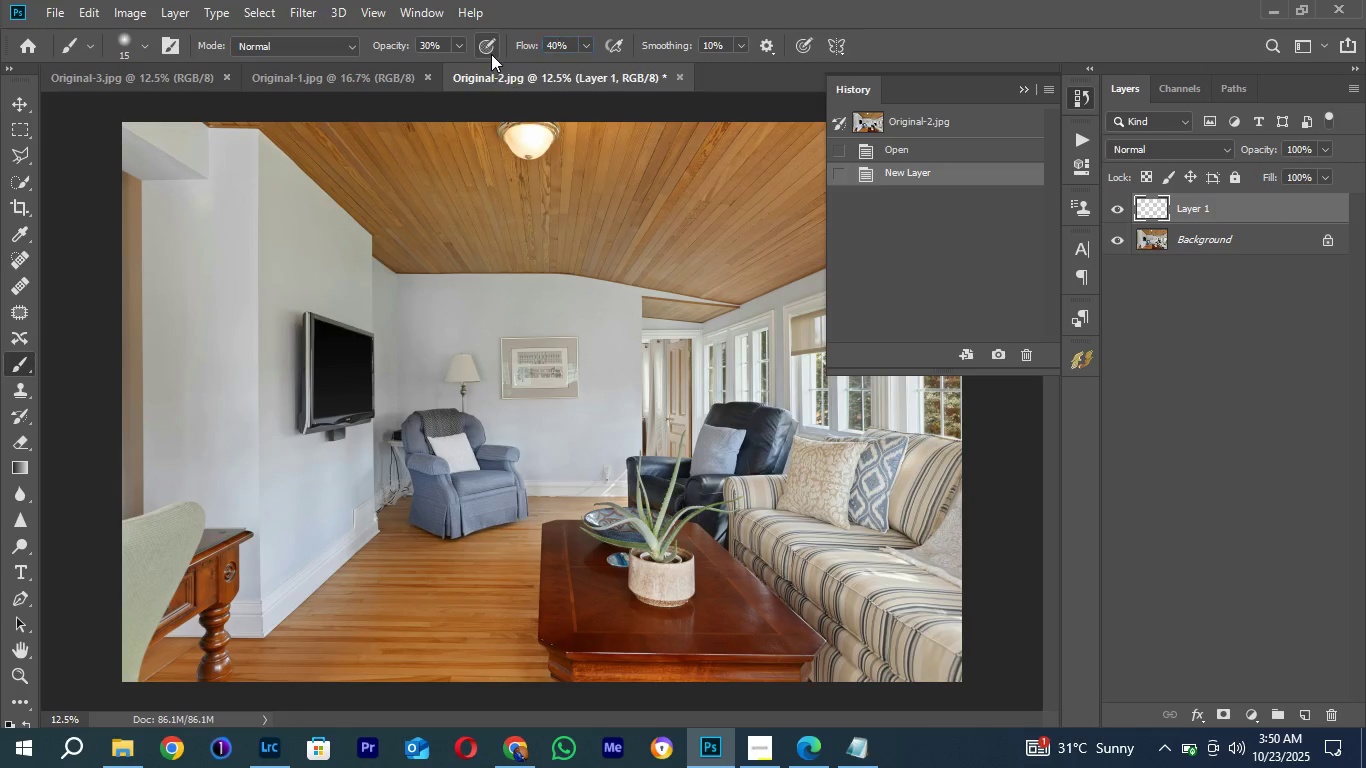 
key(Enter)
 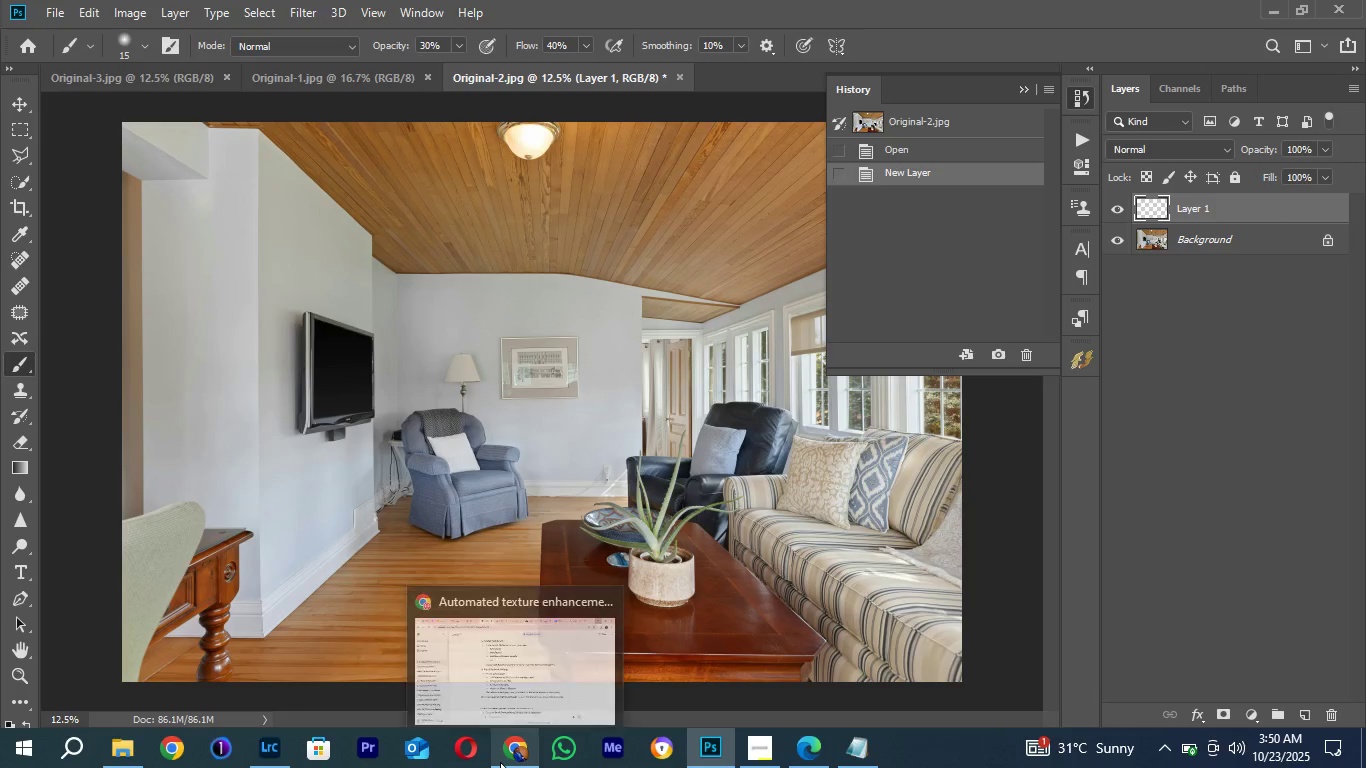 
left_click([509, 647])
 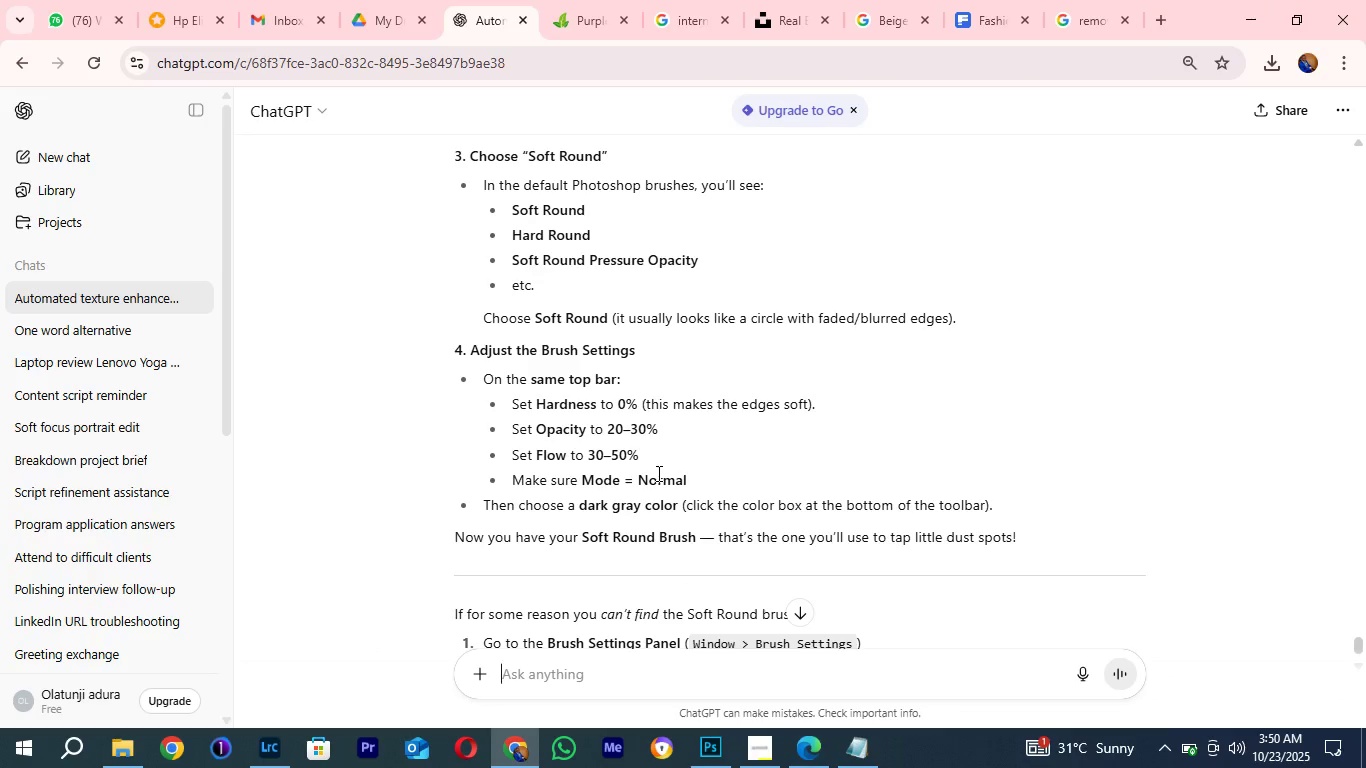 
scroll: coordinate [657, 473], scroll_direction: down, amount: 1.0
 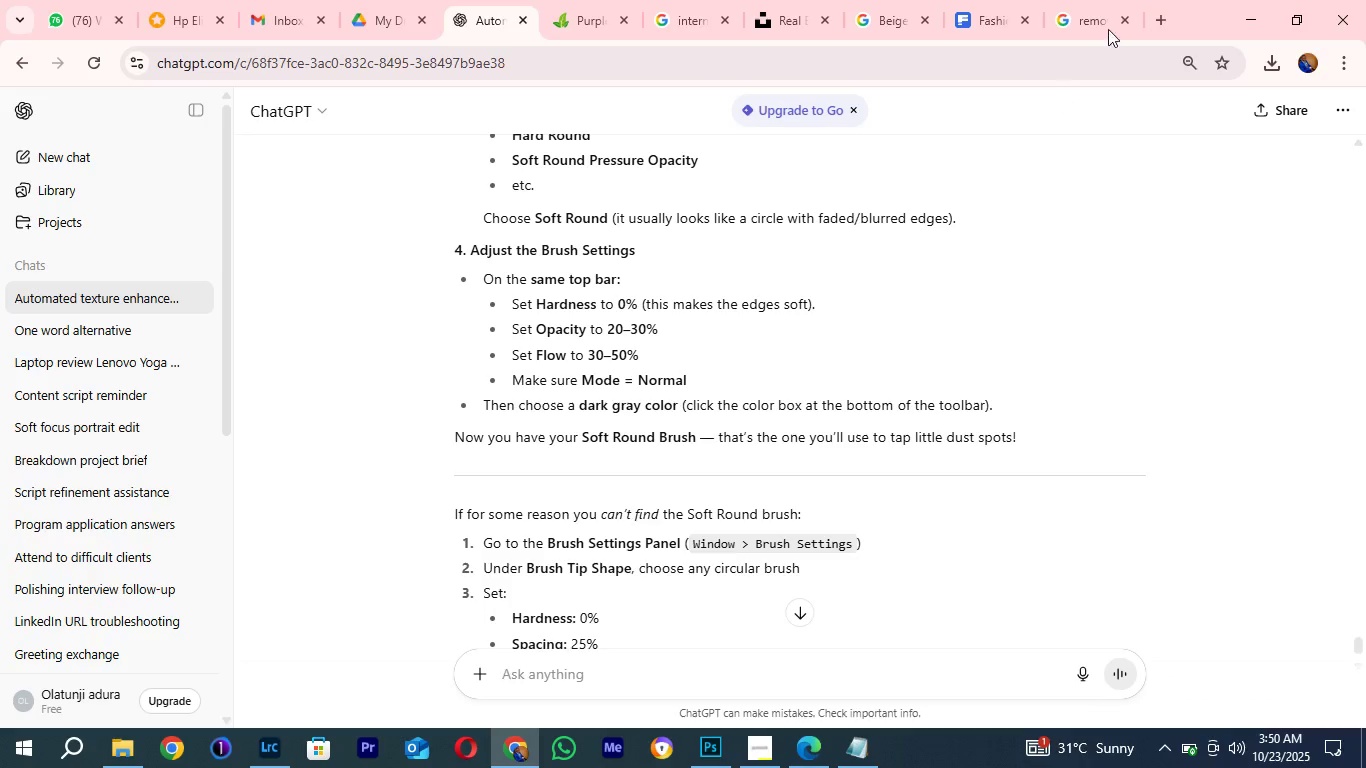 
left_click([1256, 8])
 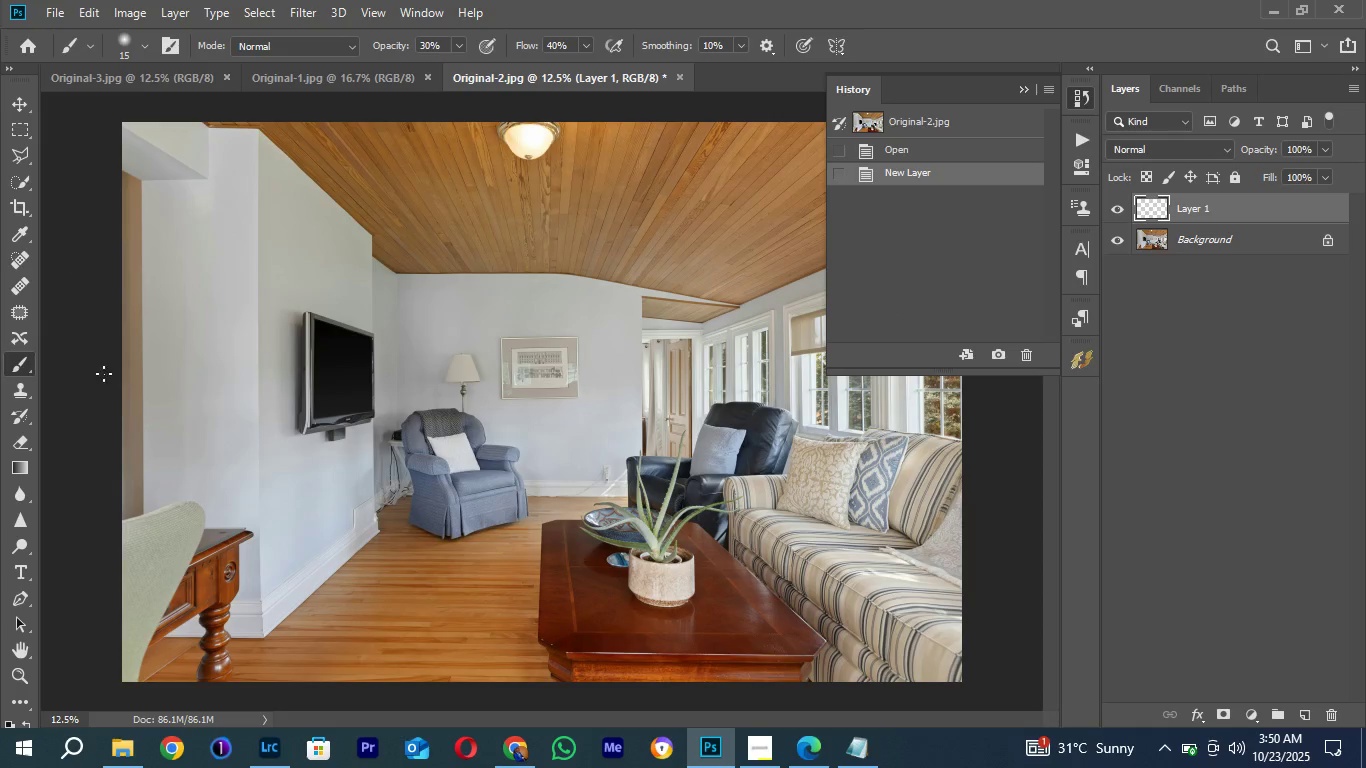 
wait(7.35)
 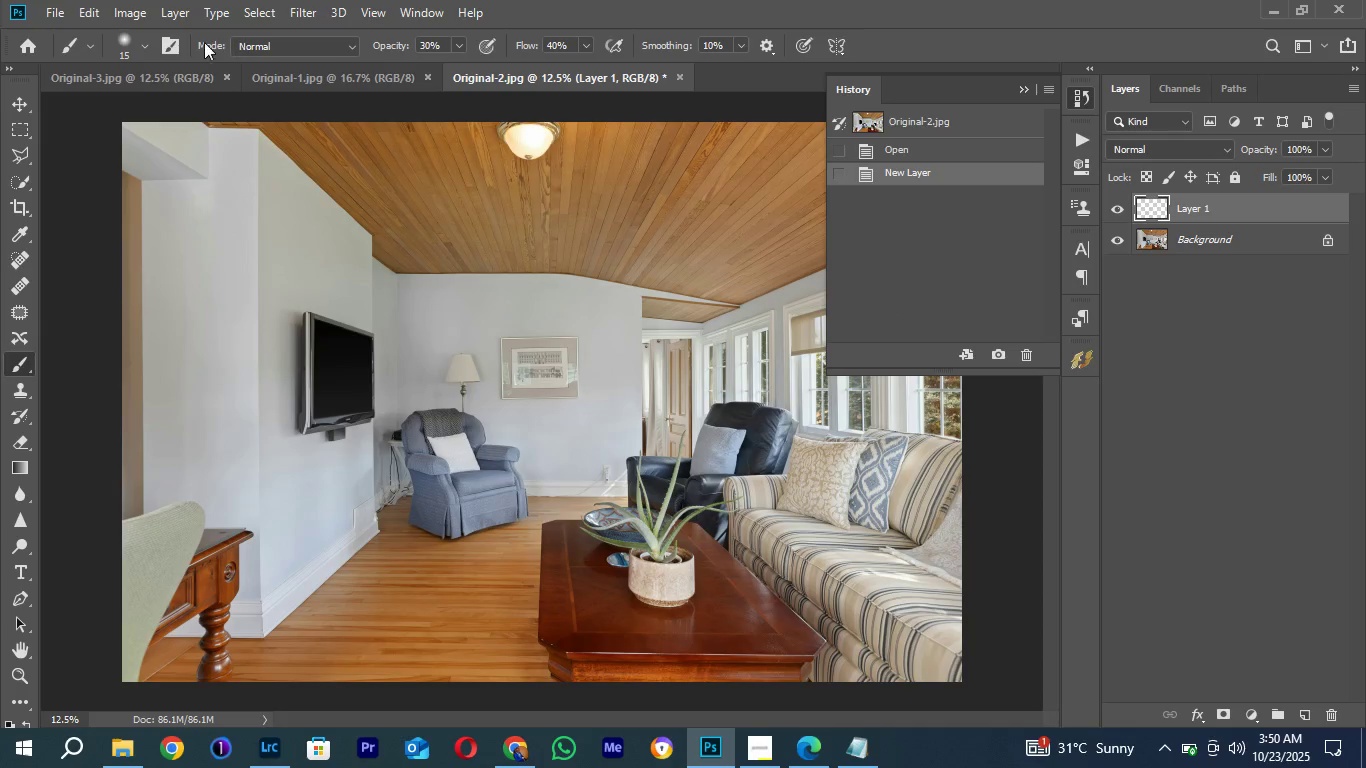 
left_click([1301, 6])
 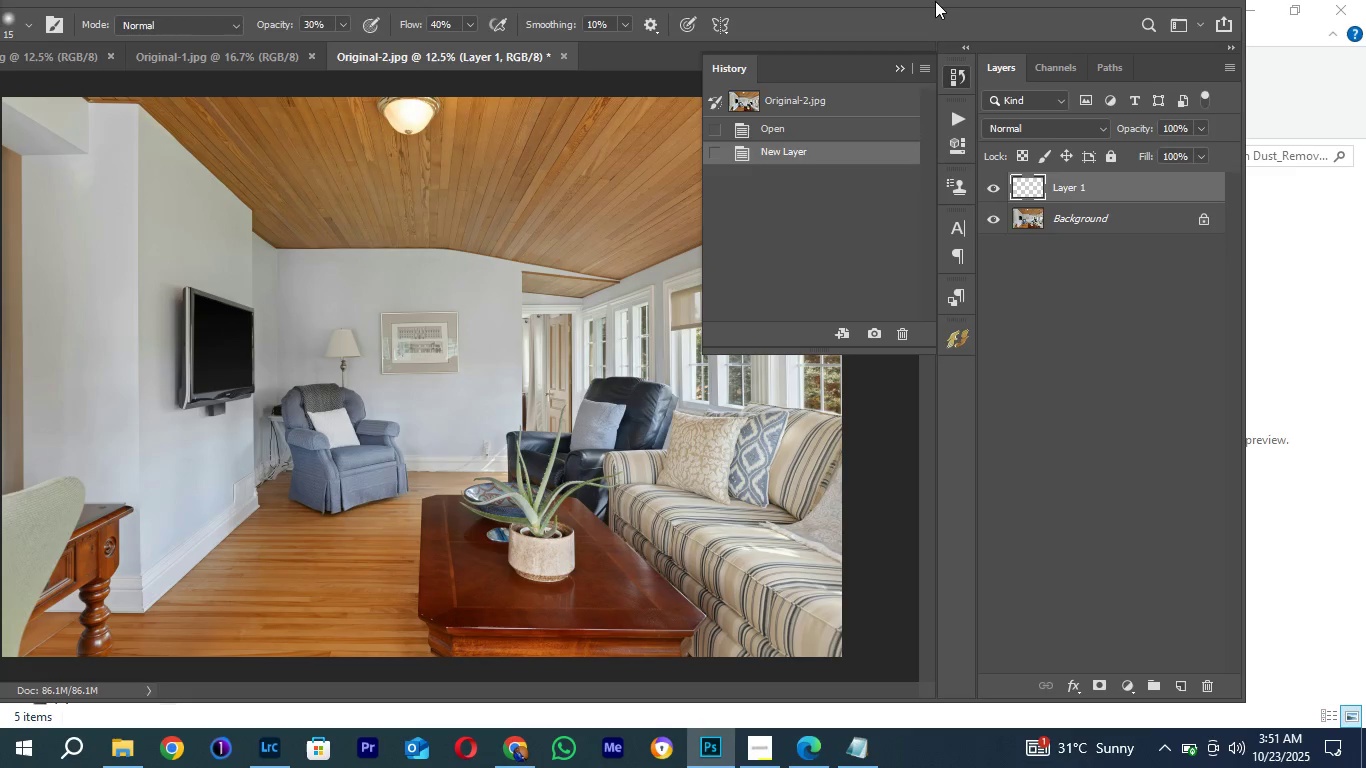 
left_click_drag(start_coordinate=[890, 0], to_coordinate=[1006, 0])
 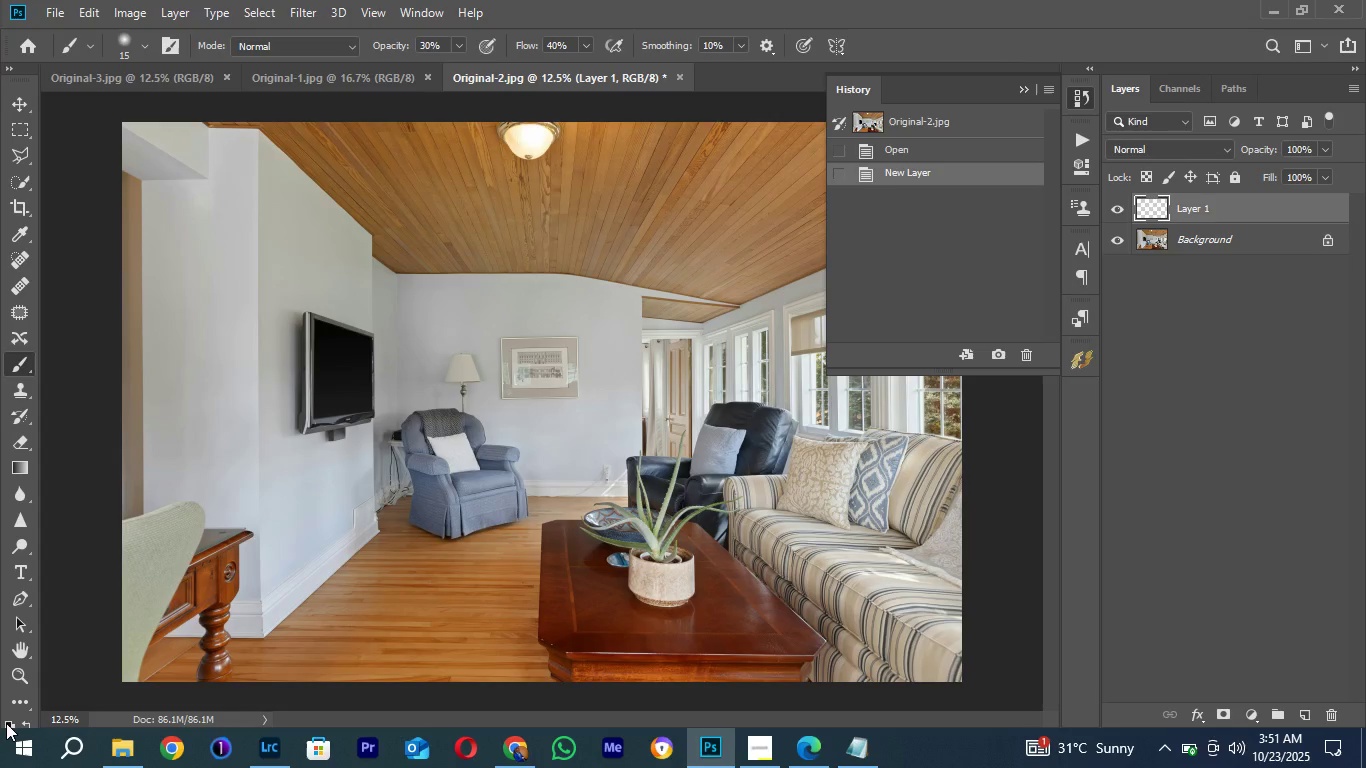 
left_click([6, 723])
 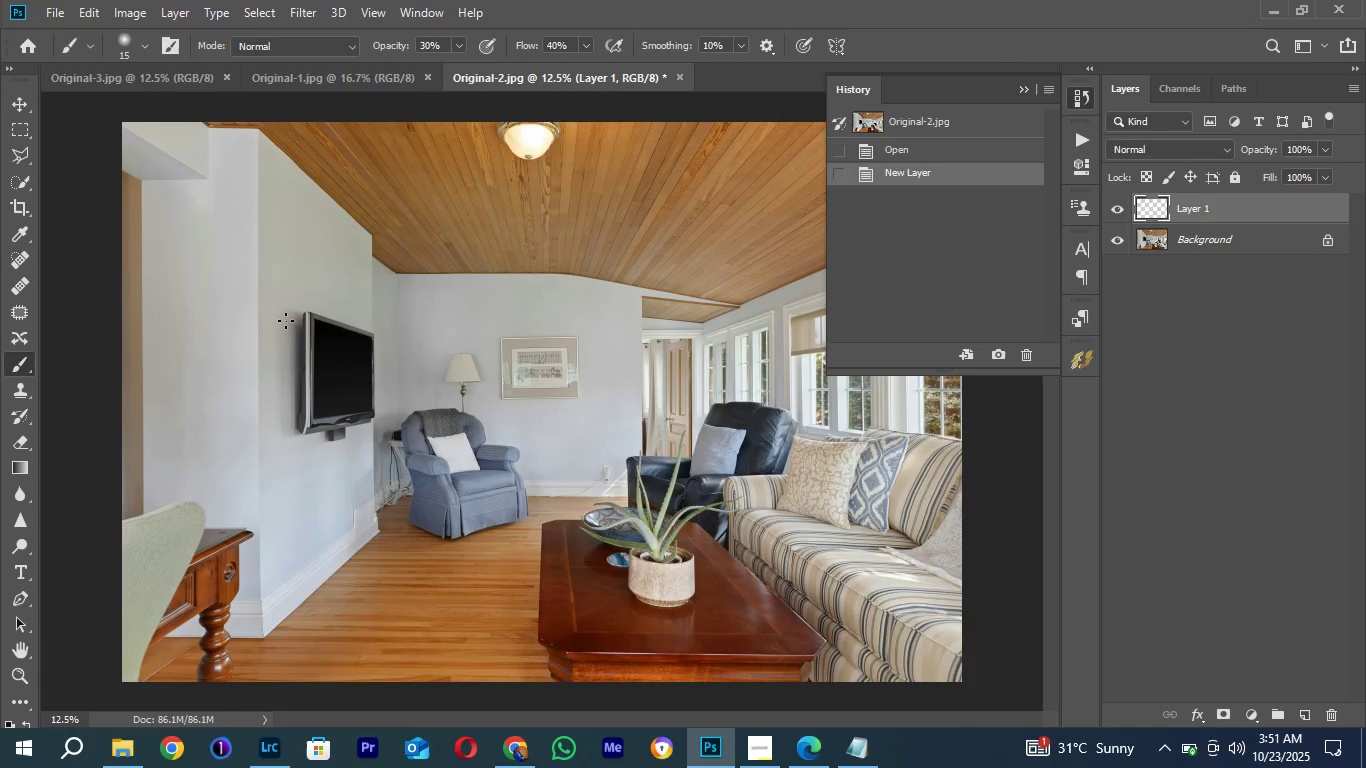 
key(CapsLock)
 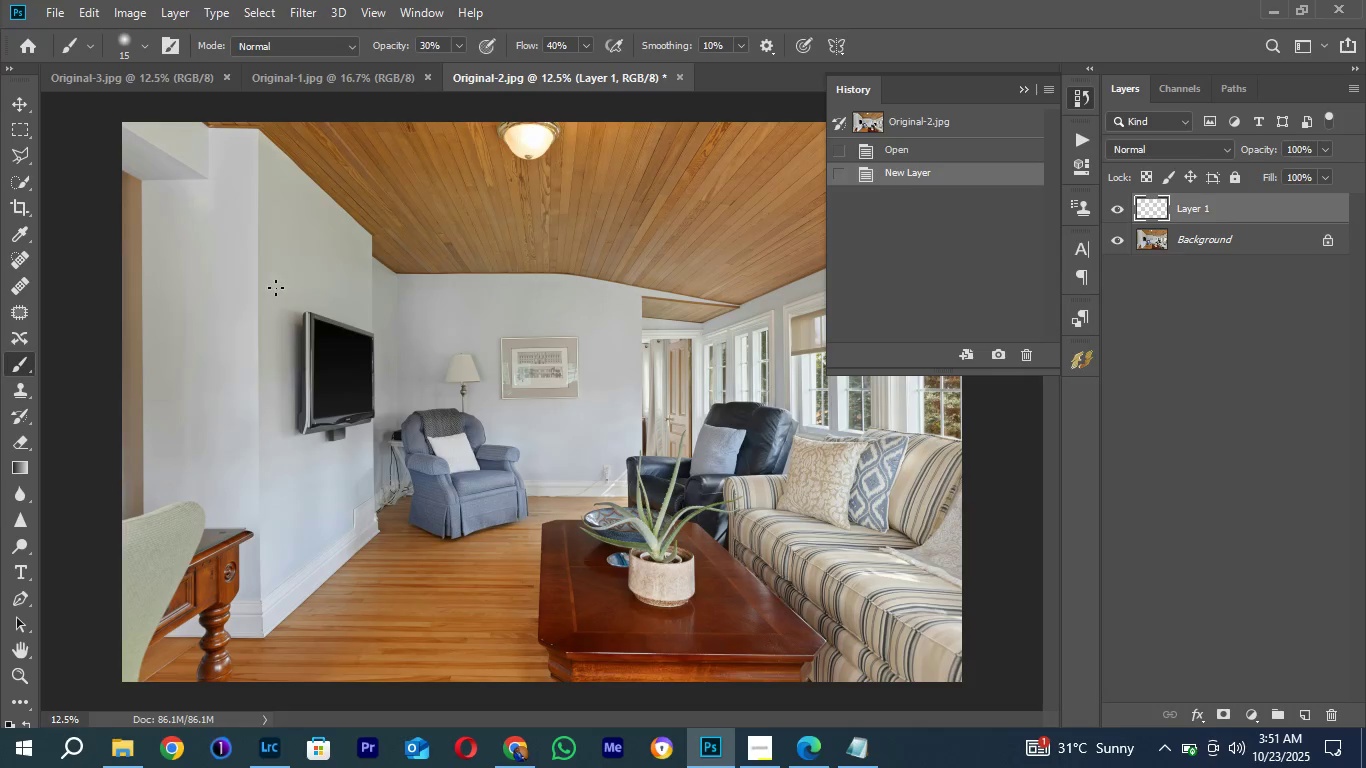 
key(CapsLock)
 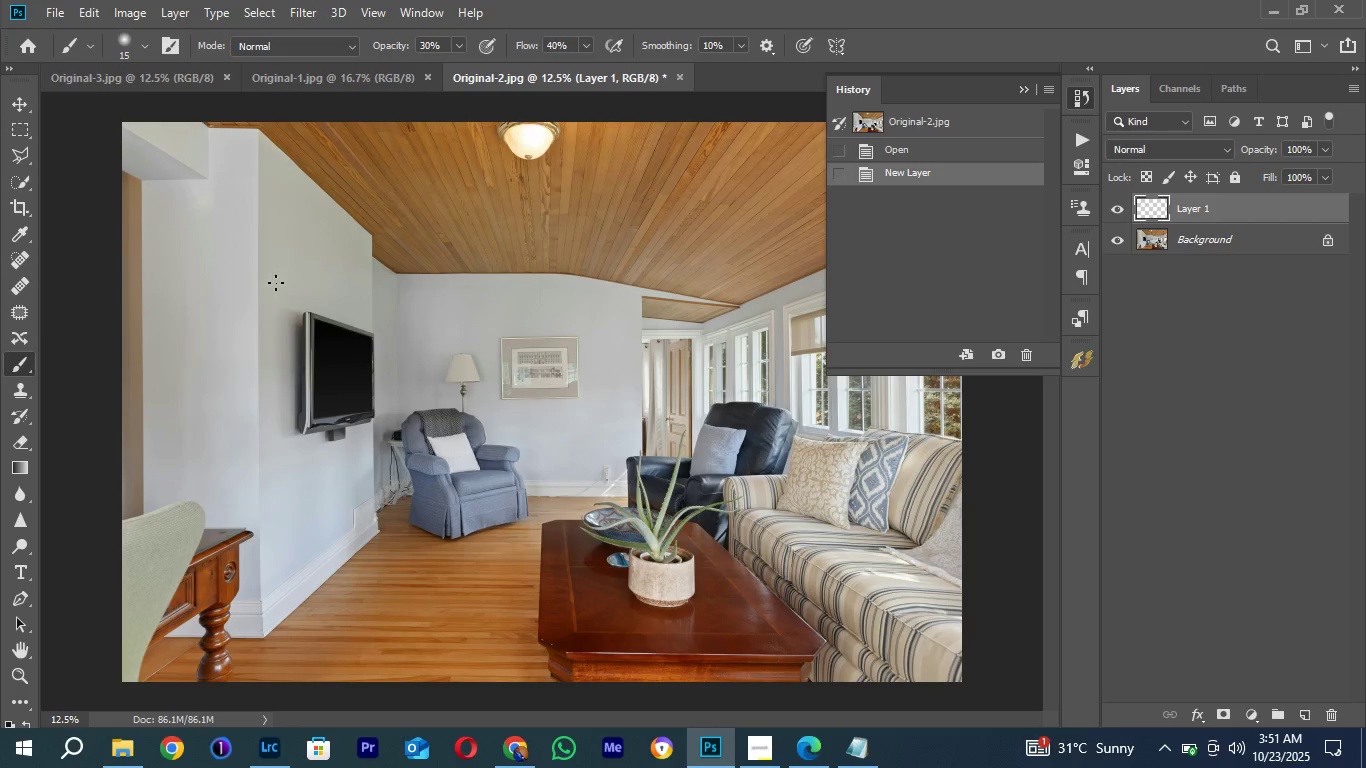 
key(Control+Equal)
 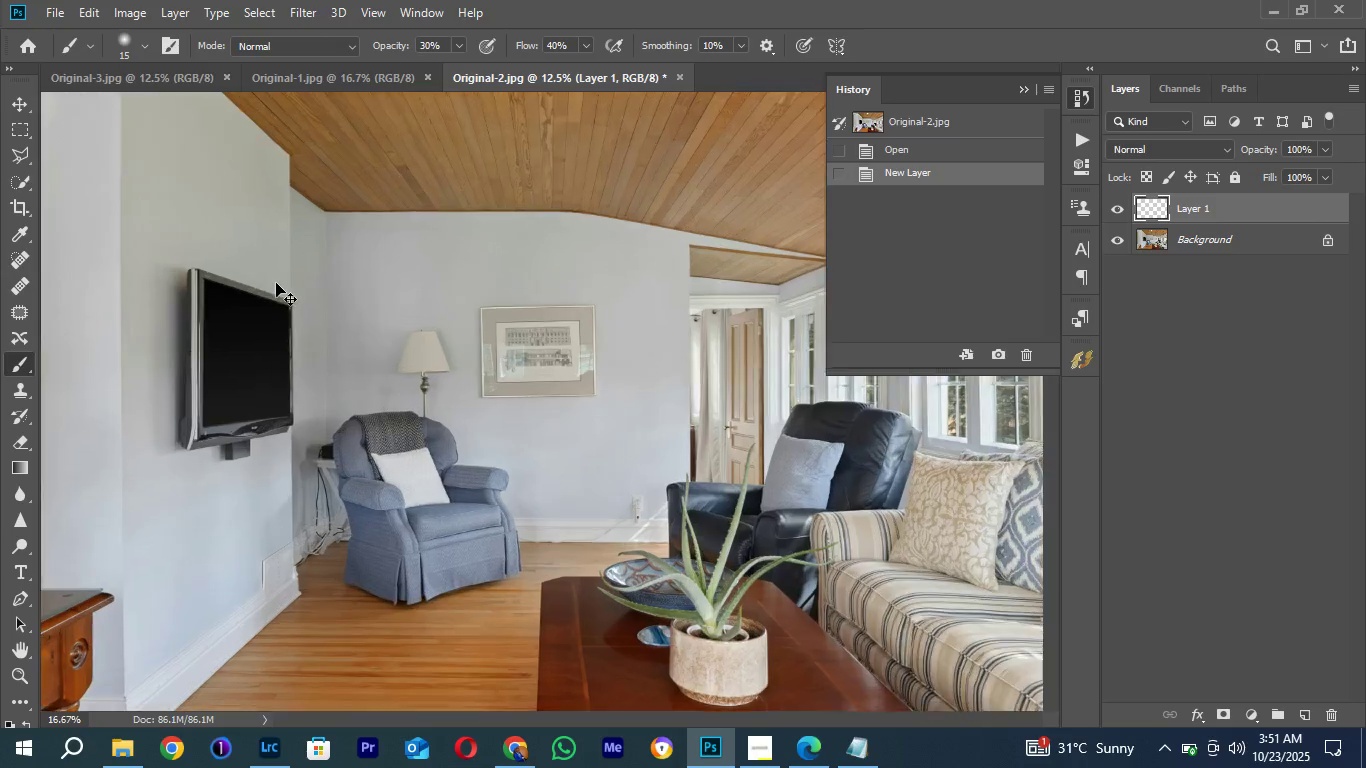 
key(Control+Equal)
 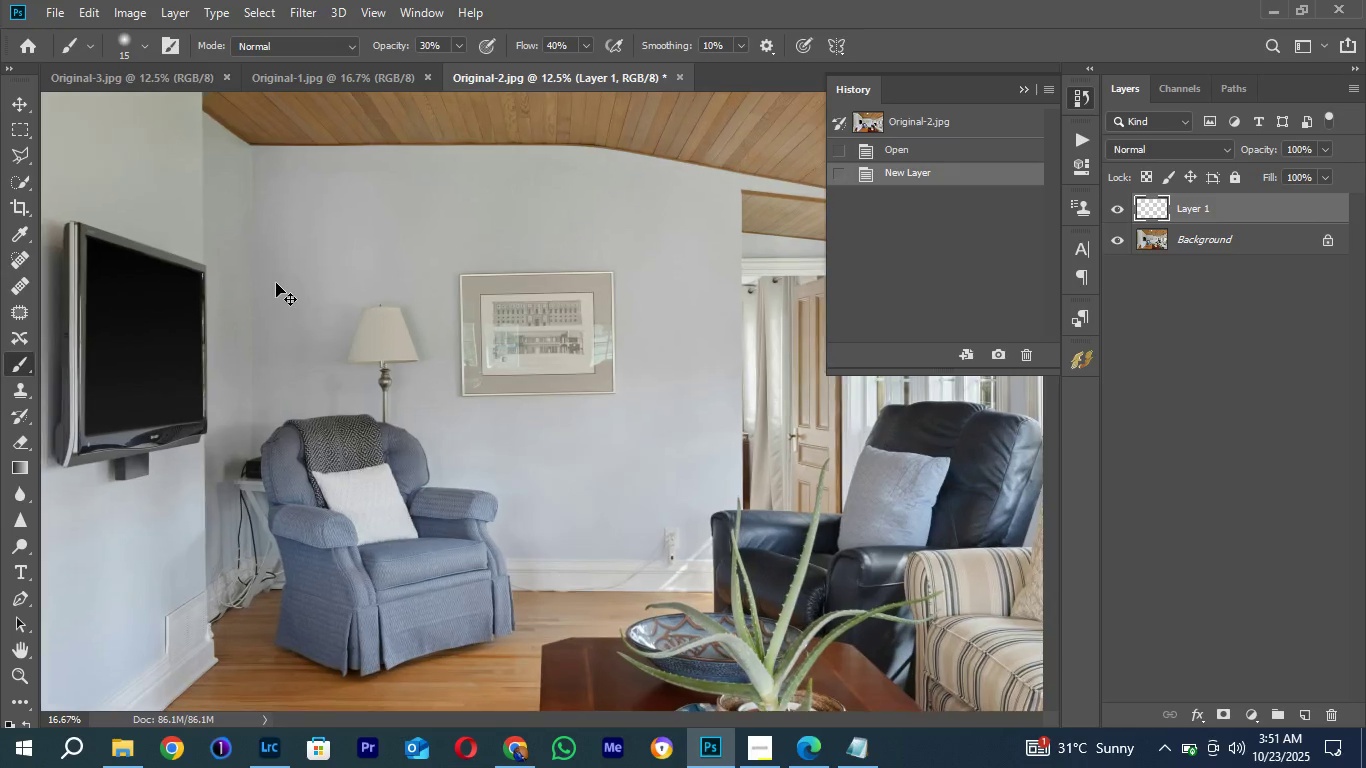 
key(Control+Equal)
 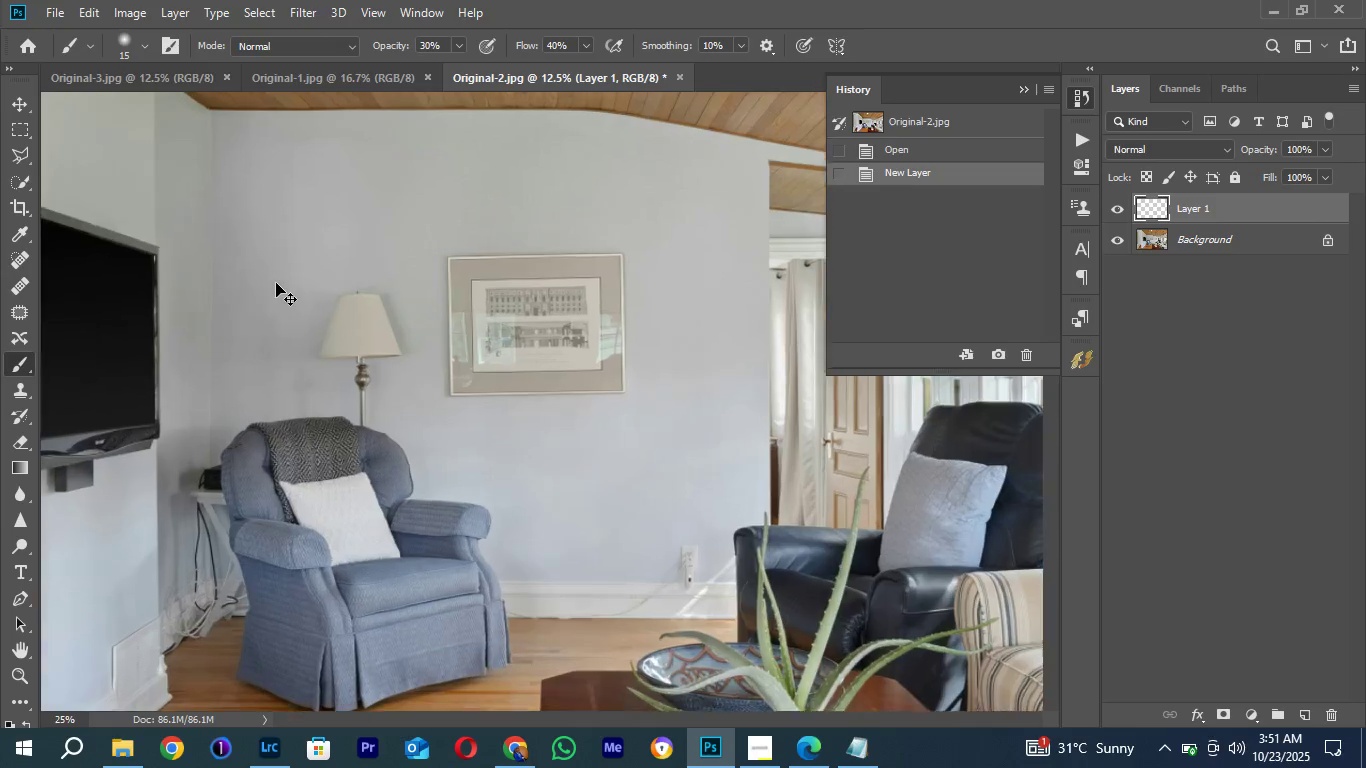 
key(Control+Equal)
 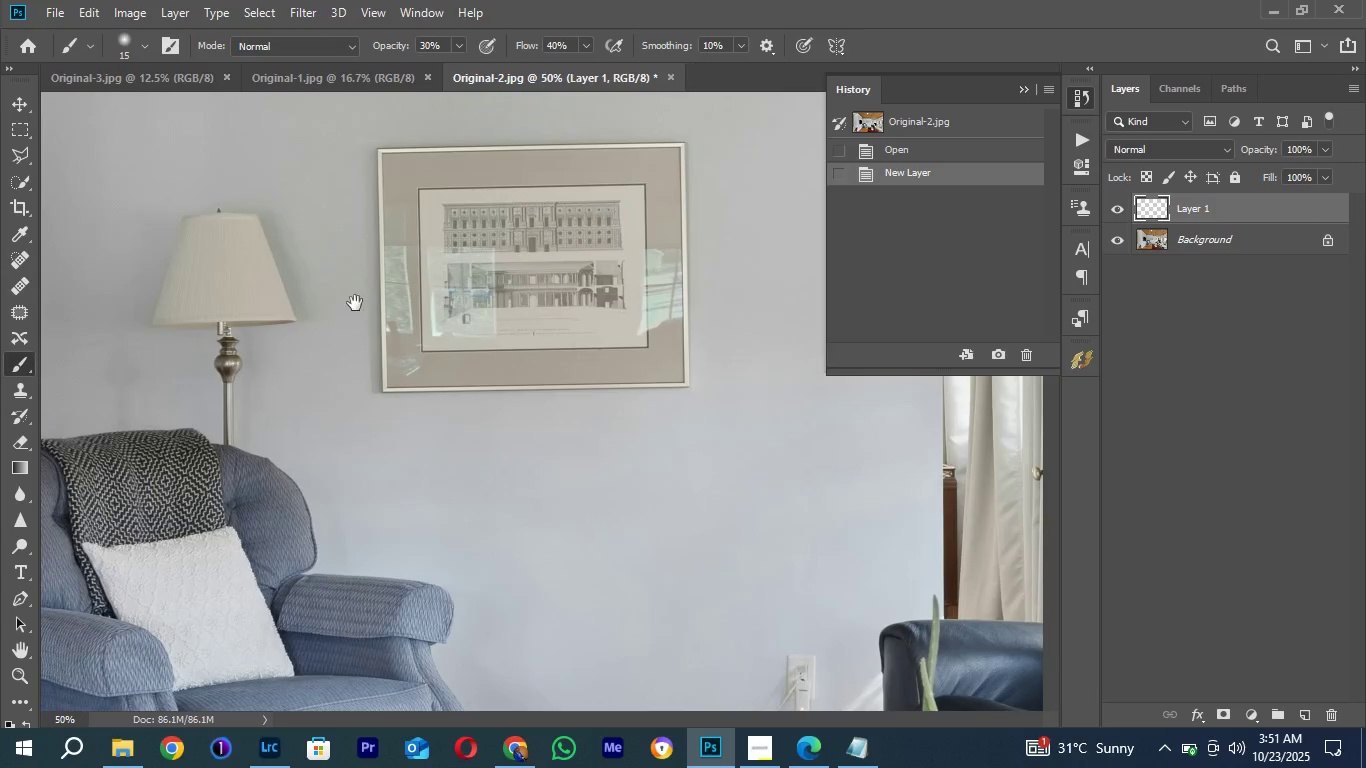 
hold_key(key=Space, duration=1.53)
 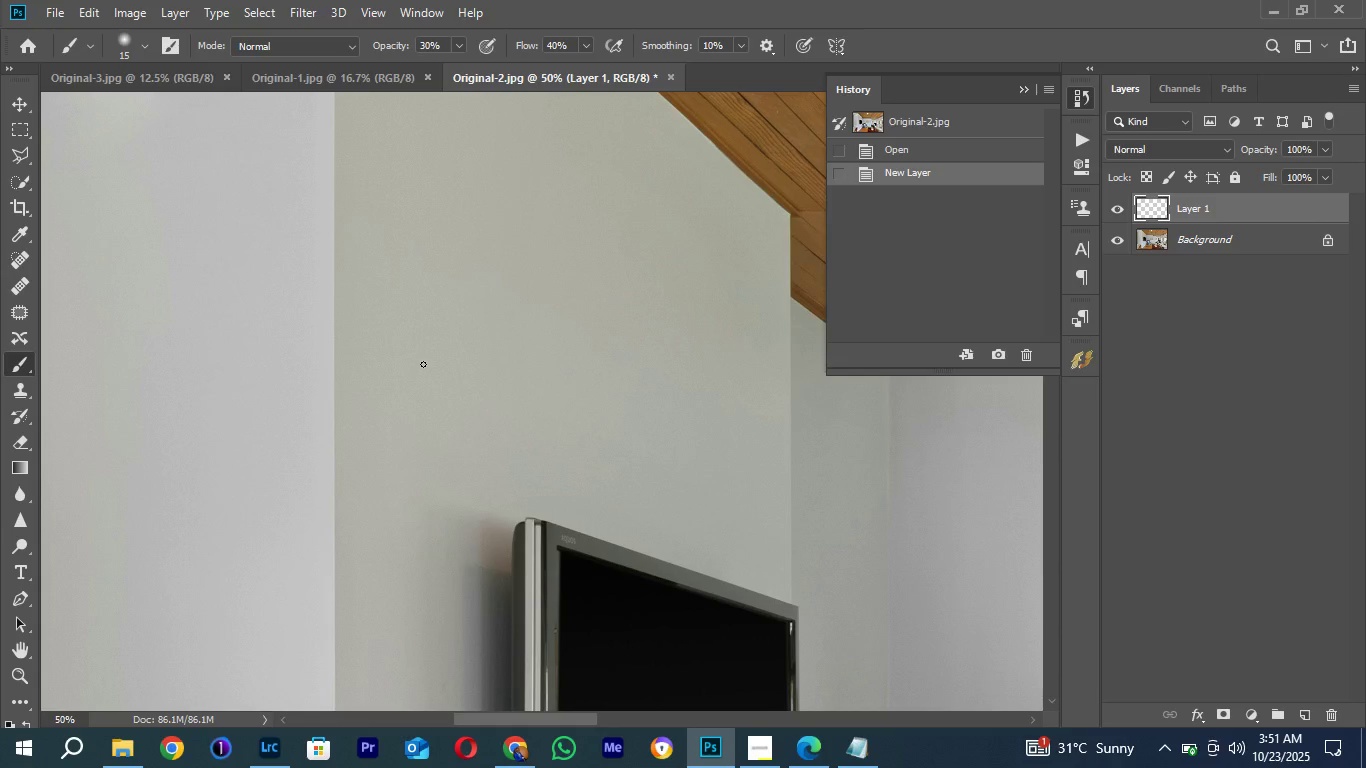 
left_click_drag(start_coordinate=[300, 262], to_coordinate=[676, 529])
 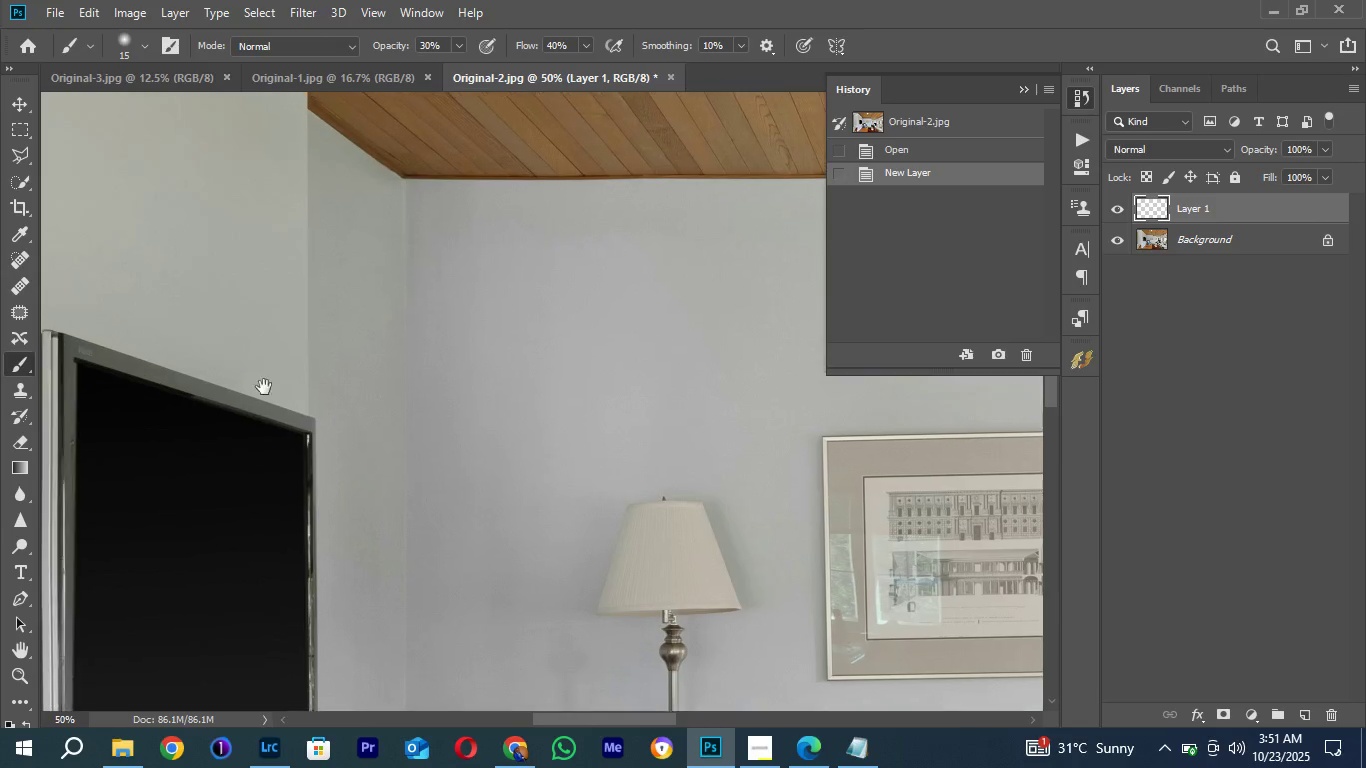 
left_click_drag(start_coordinate=[210, 358], to_coordinate=[693, 546])
 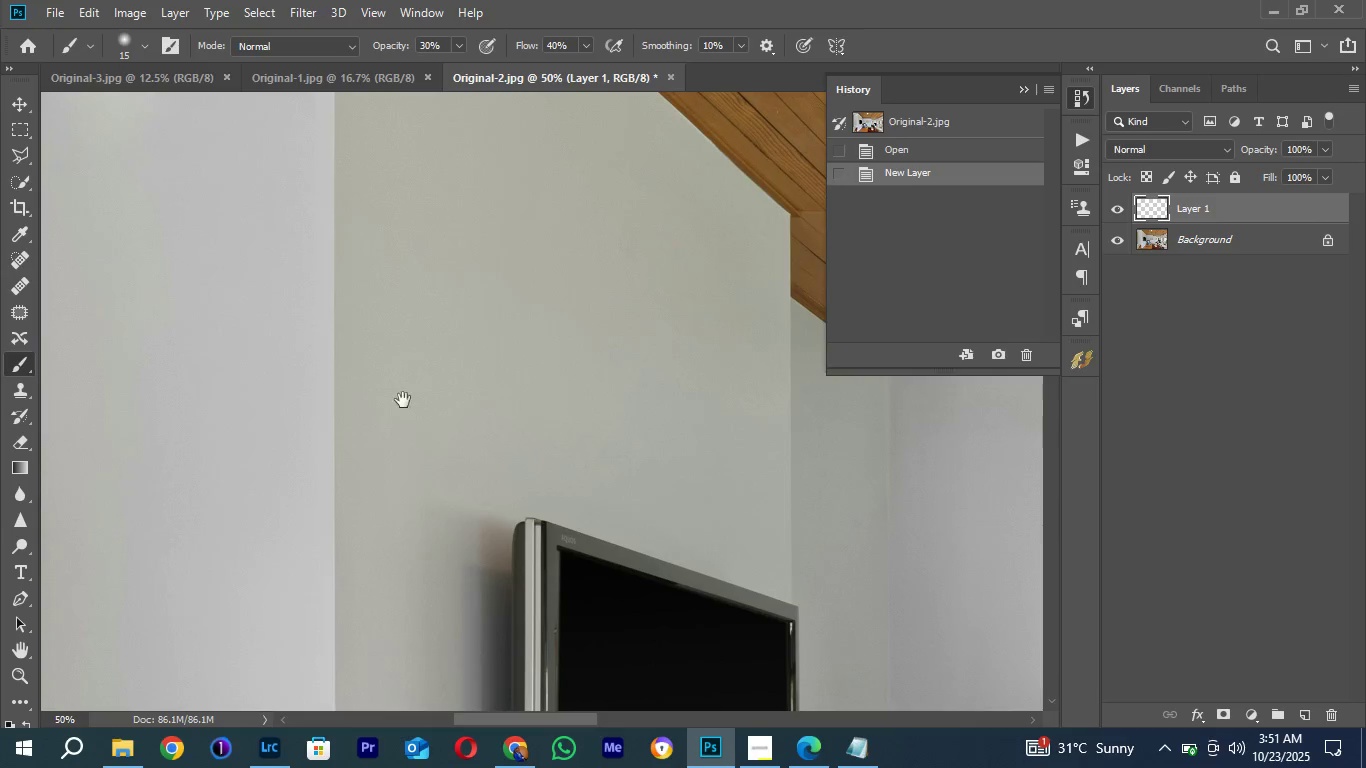 
key(Space)
 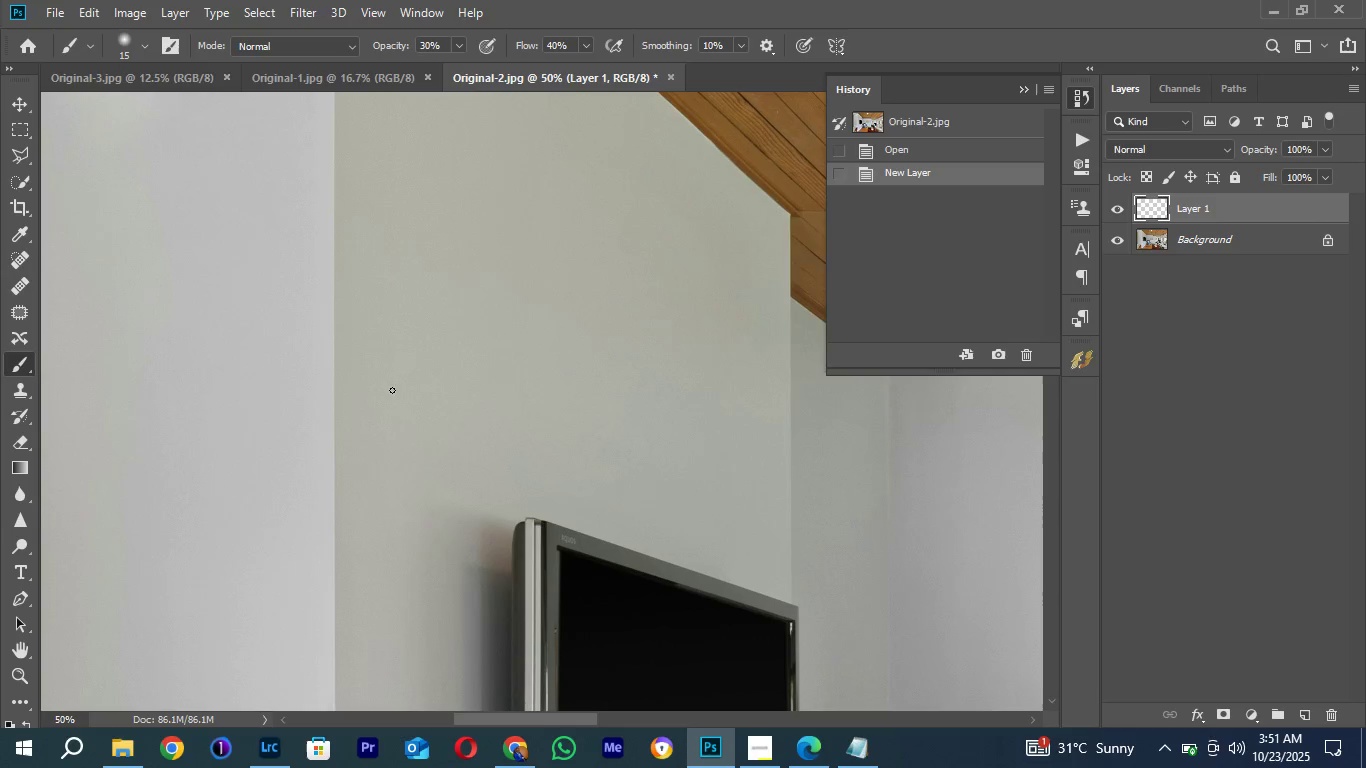 
key(Space)
 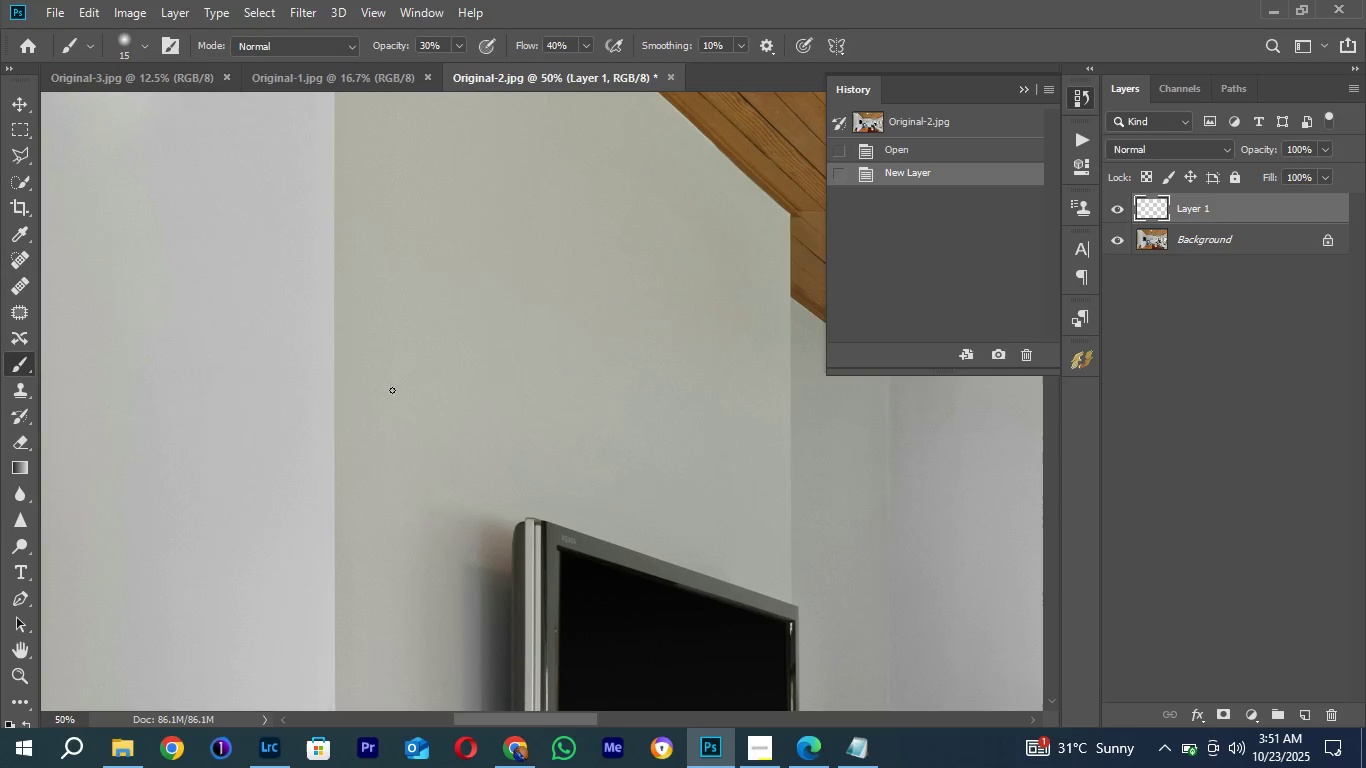 
key(Space)
 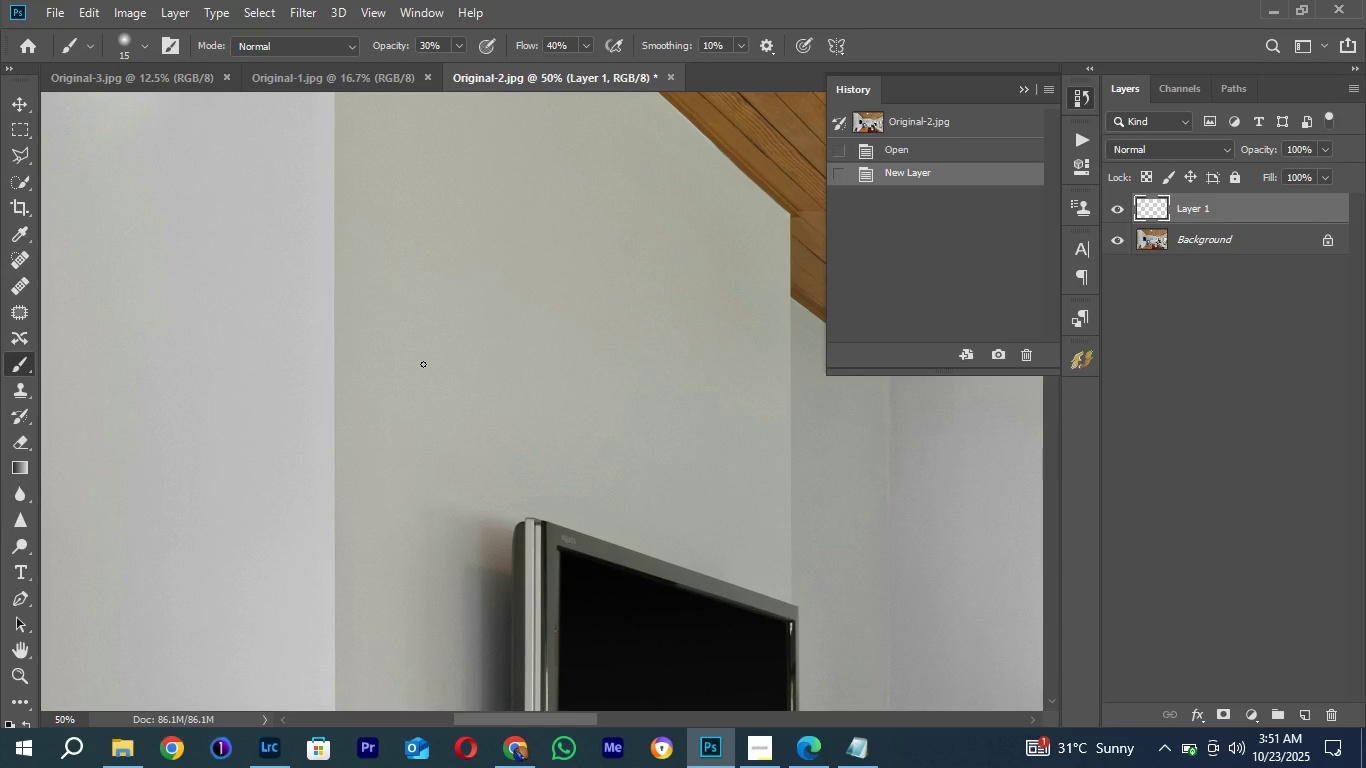 
hold_key(key=BracketRight, duration=0.92)
 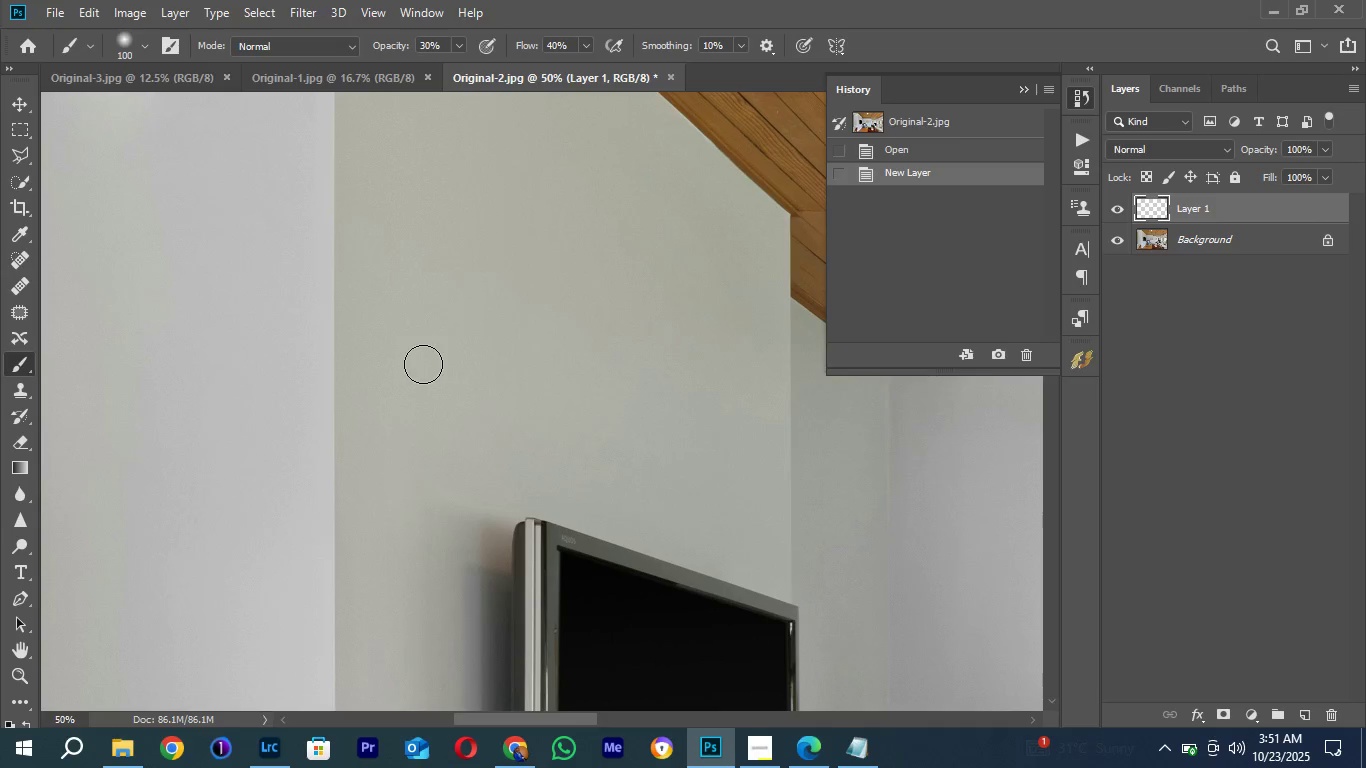 
key(BracketRight)
 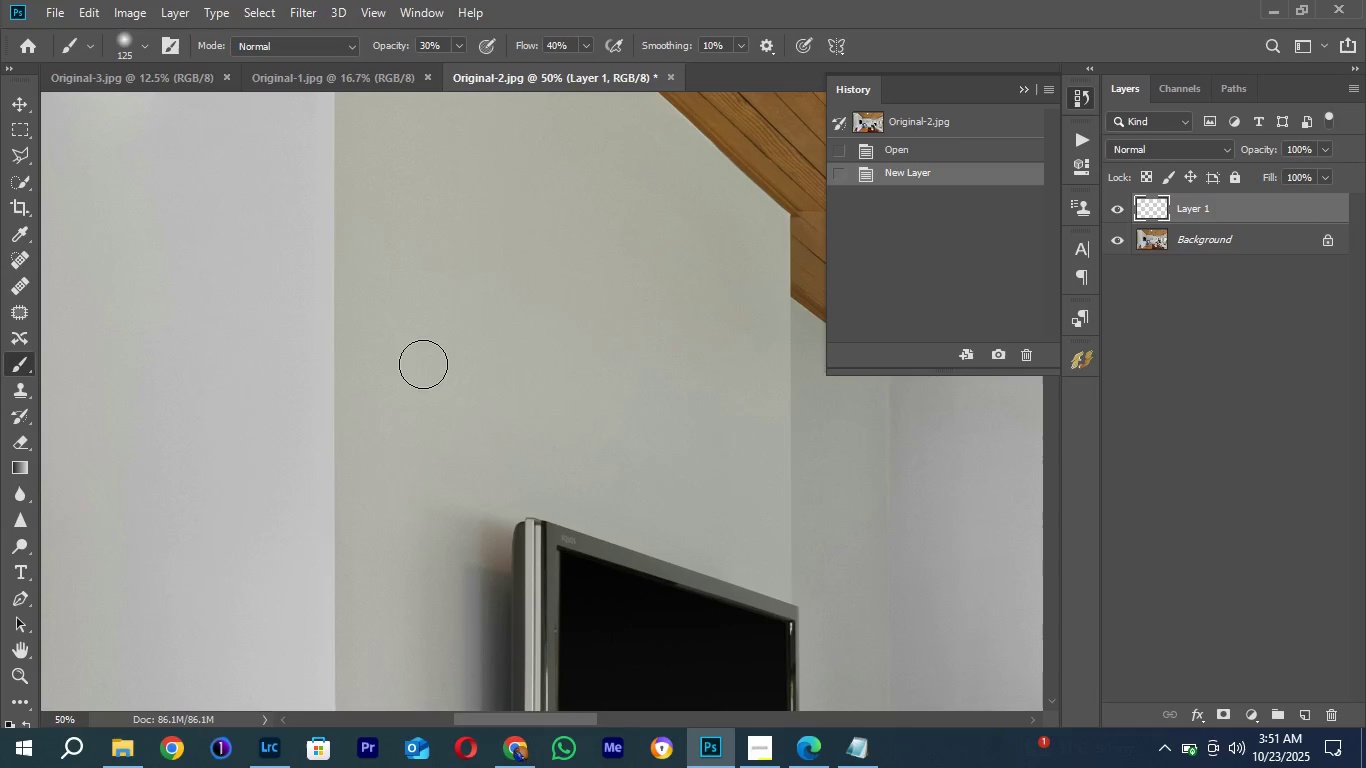 
key(BracketRight)
 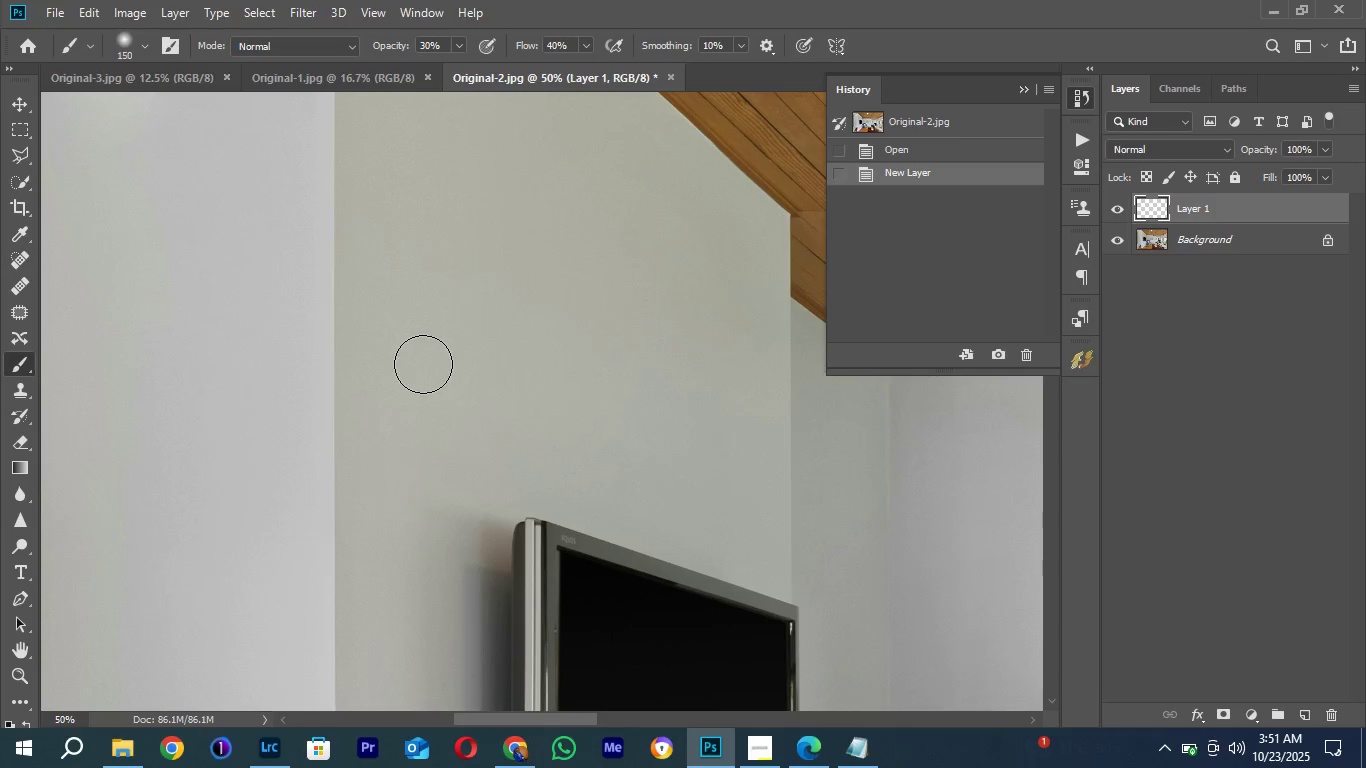 
key(BracketRight)
 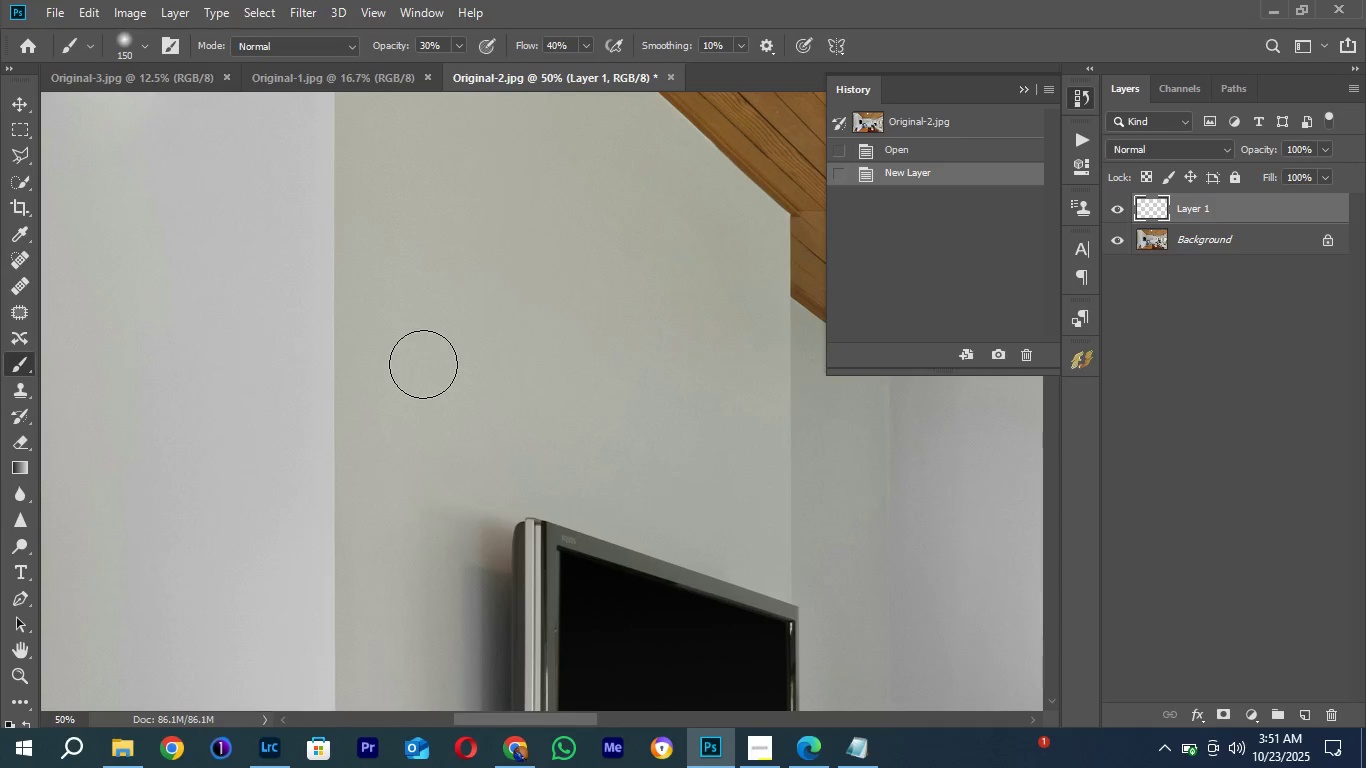 
key(BracketRight)
 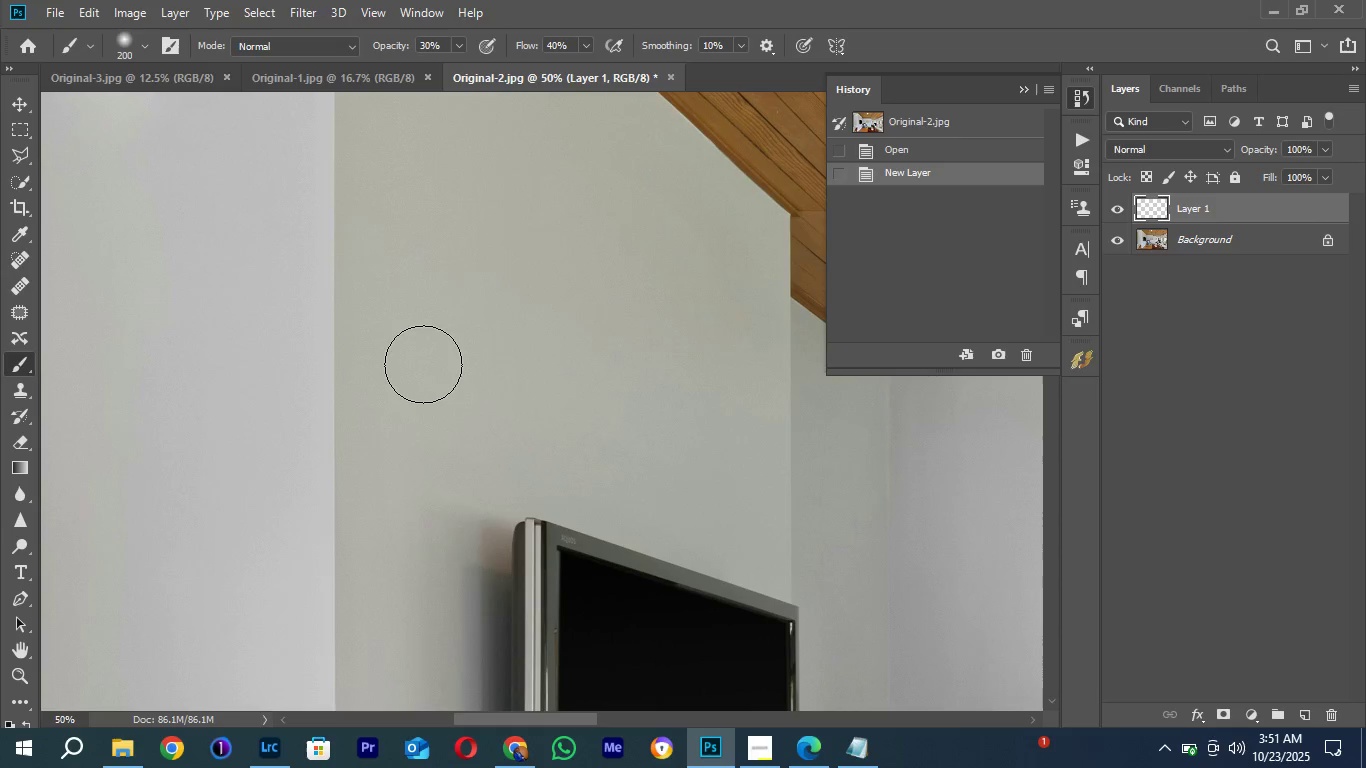 
key(BracketRight)
 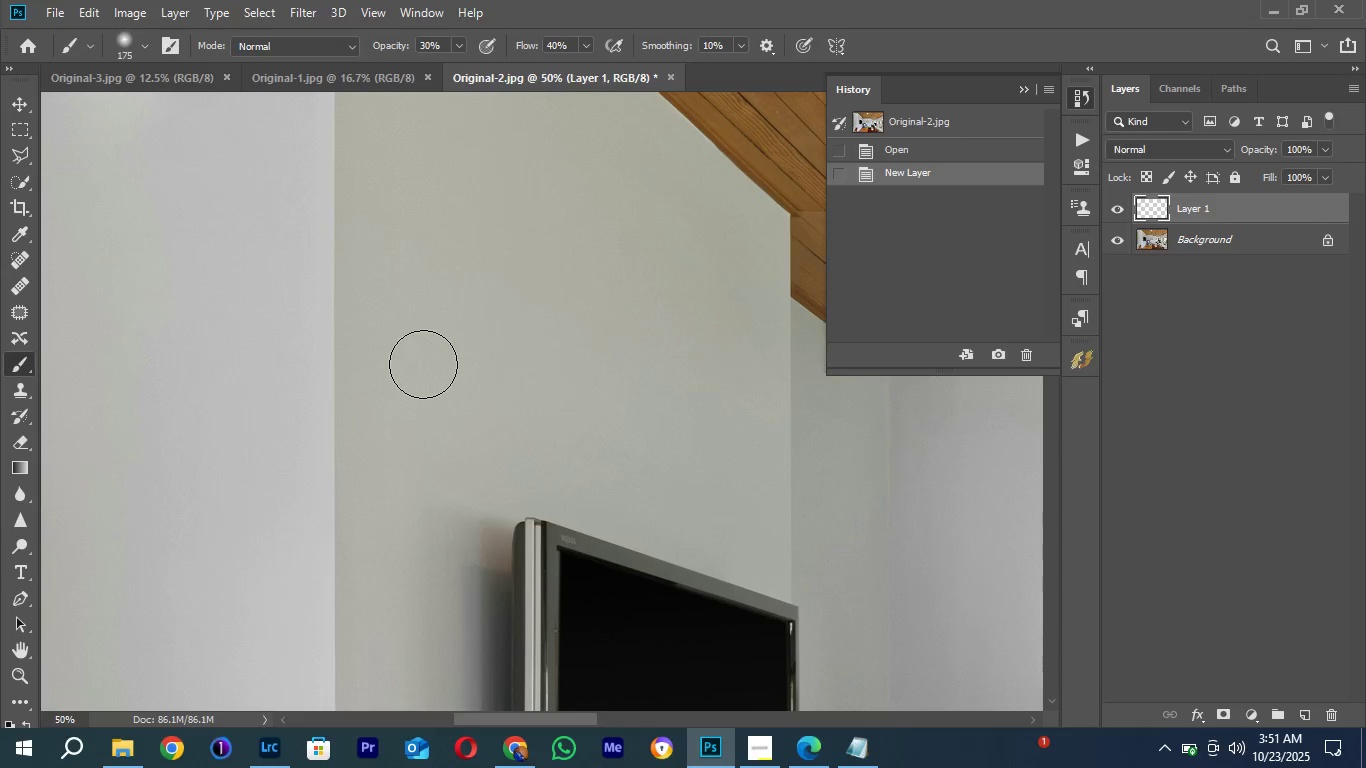 
key(BracketLeft)
 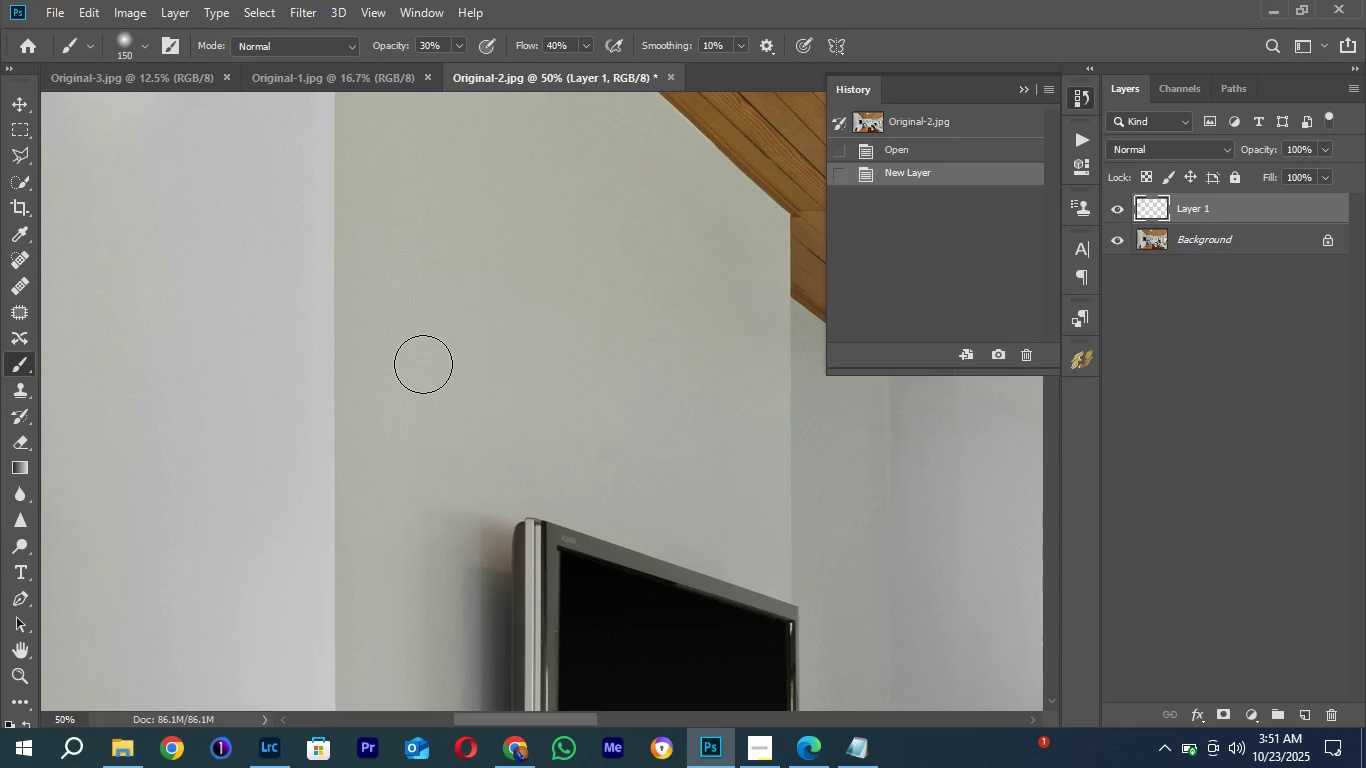 
key(BracketLeft)
 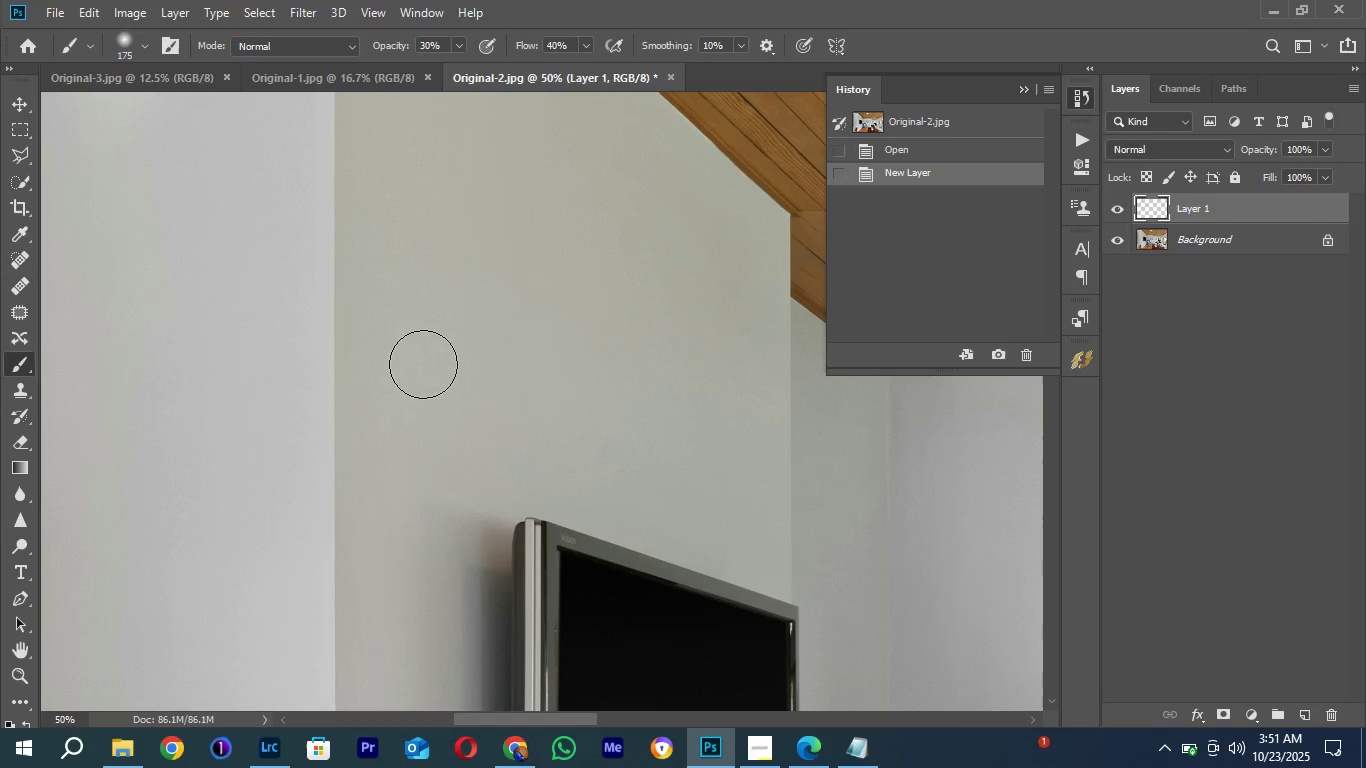 
key(BracketRight)
 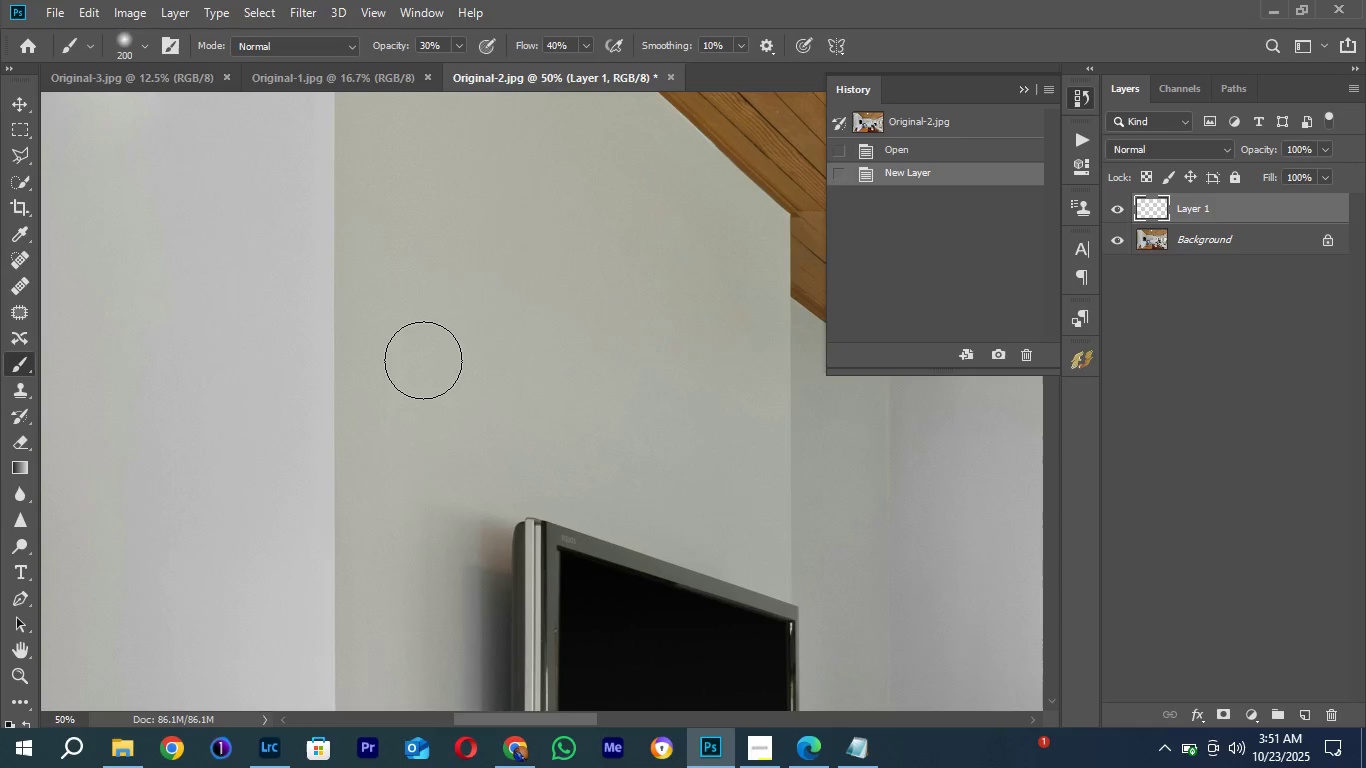 
key(BracketRight)
 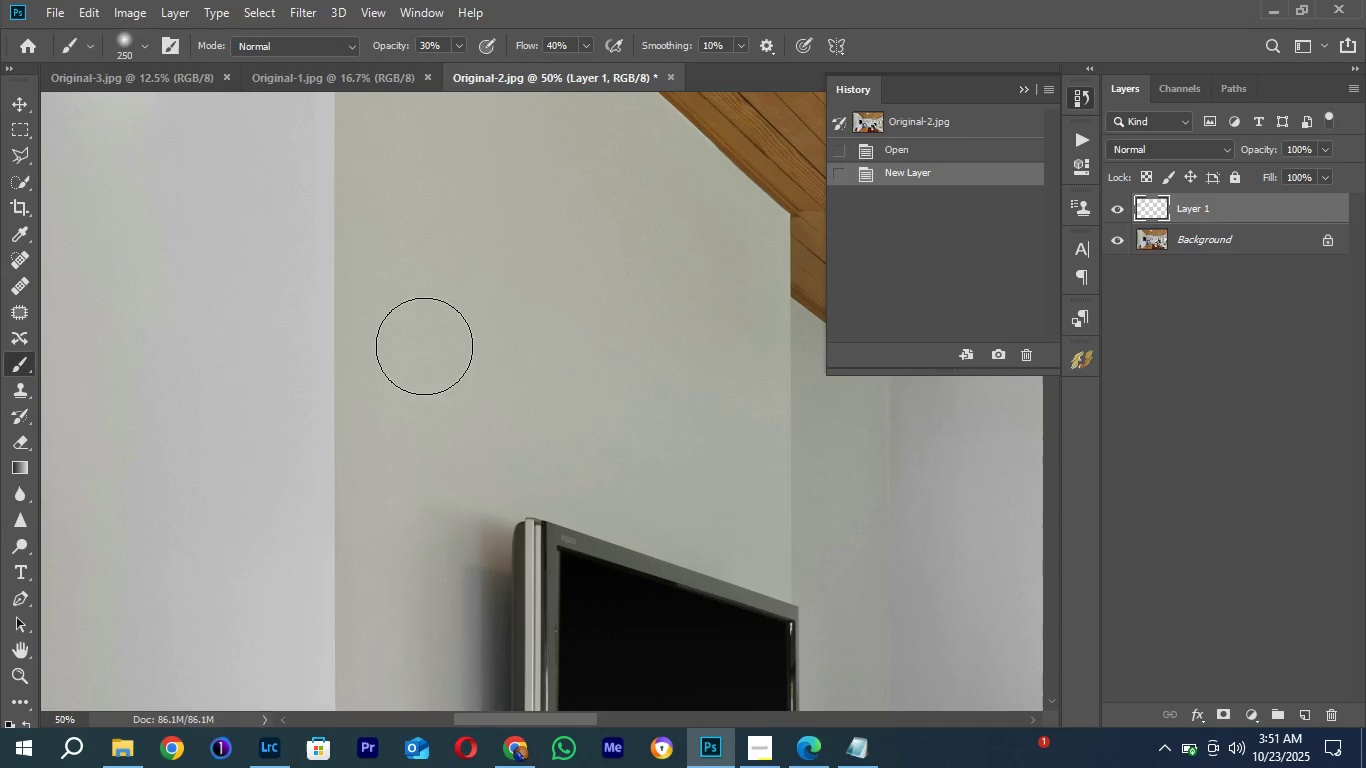 
key(BracketRight)
 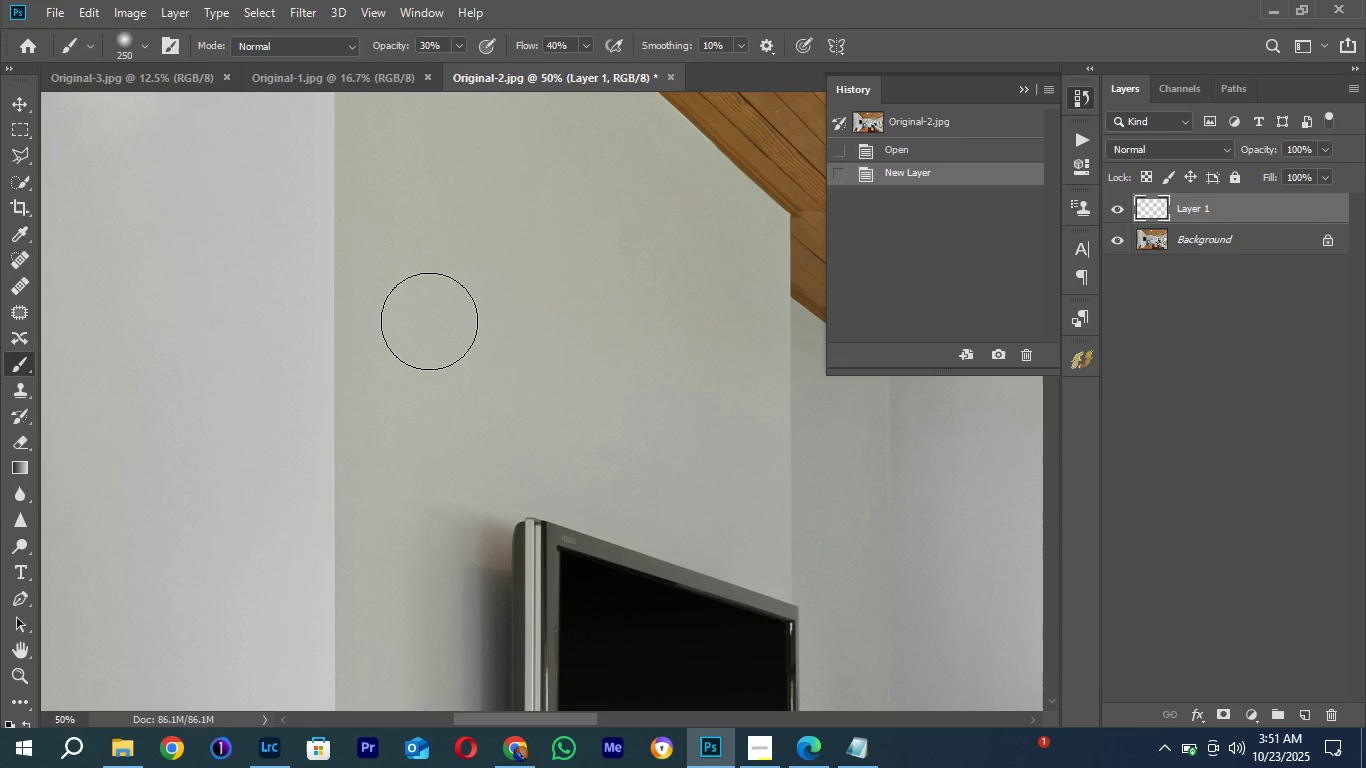 
left_click([429, 321])
 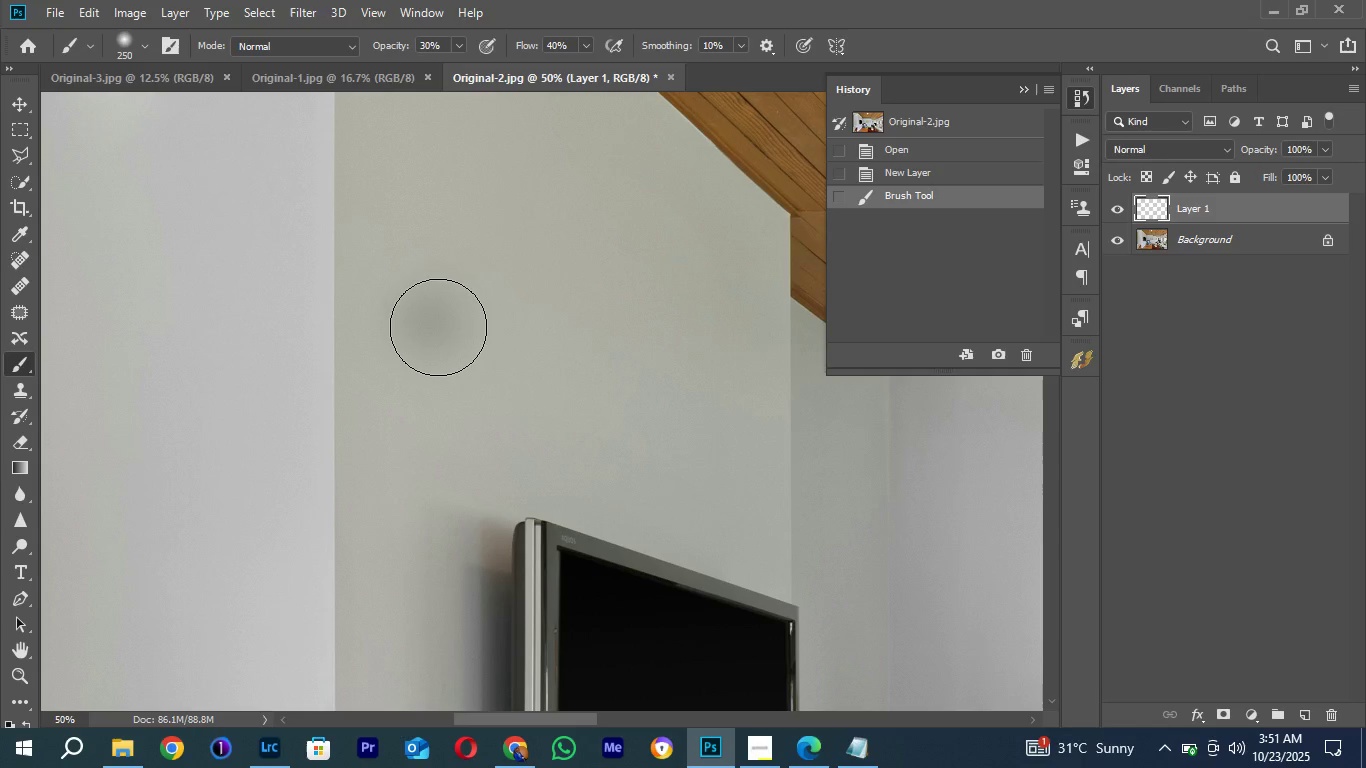 
left_click_drag(start_coordinate=[429, 323], to_coordinate=[443, 347])
 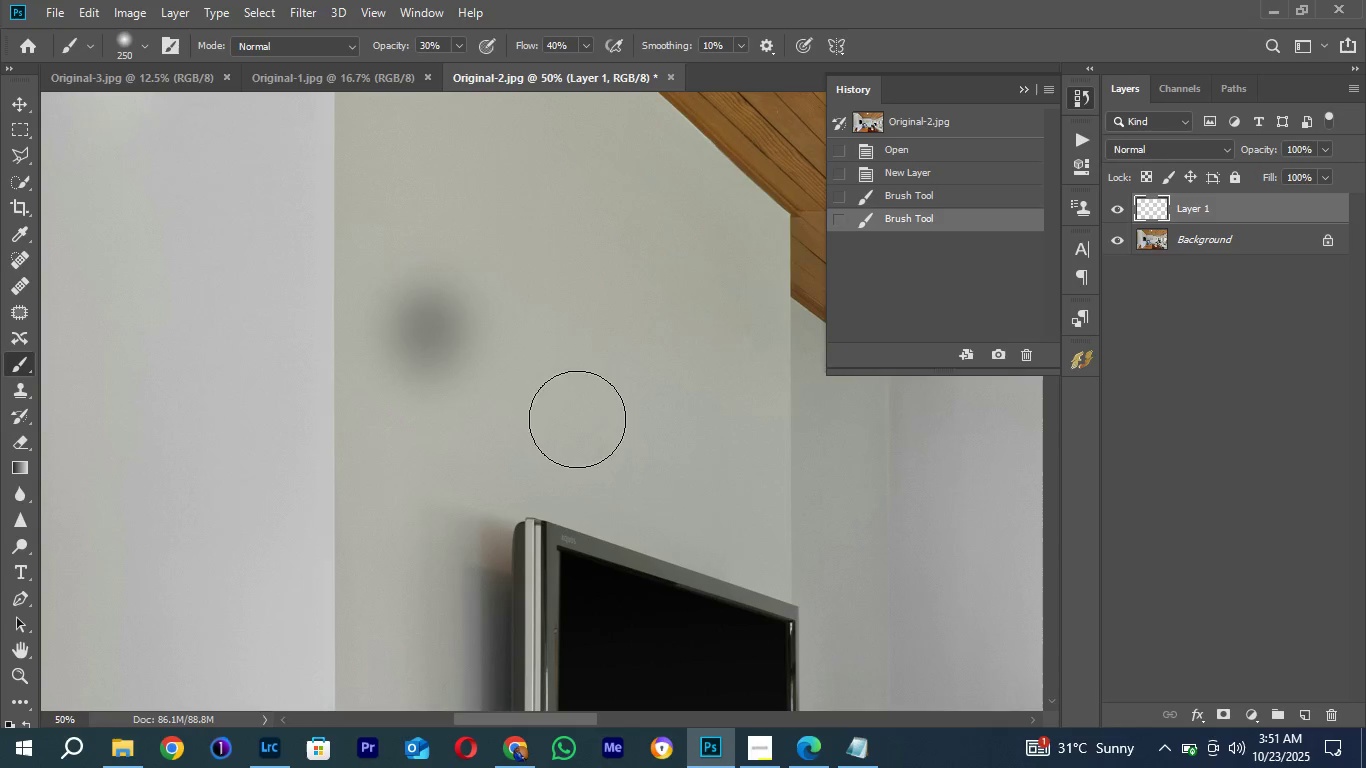 
key(Z)
 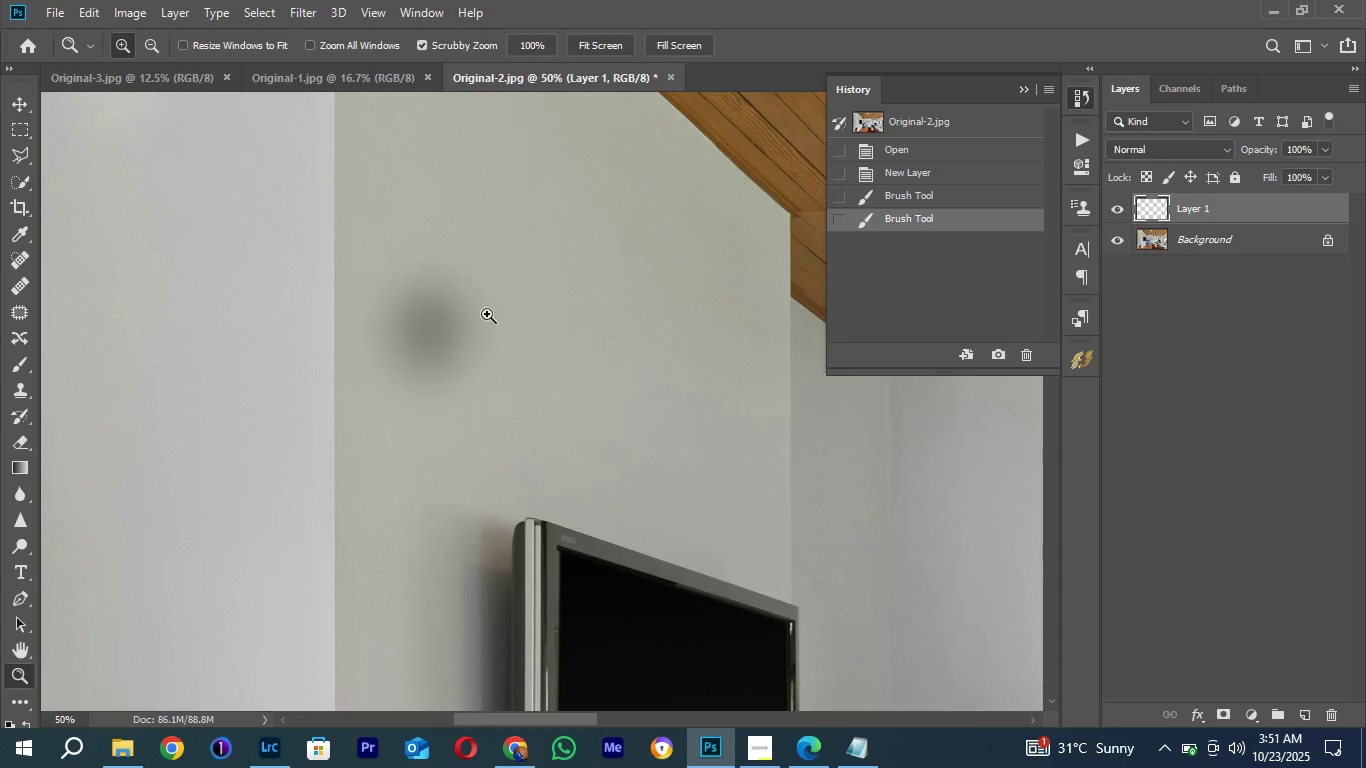 
left_click_drag(start_coordinate=[497, 279], to_coordinate=[383, 417])
 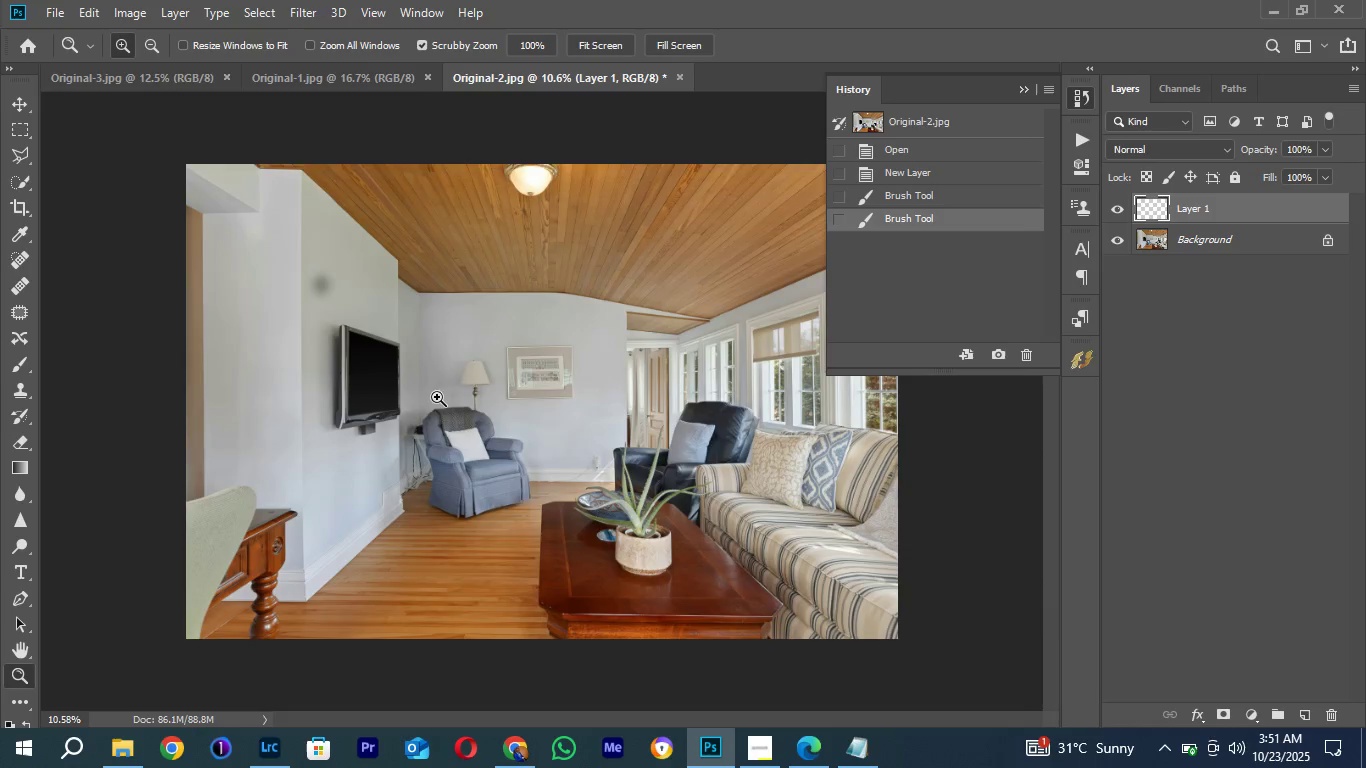 
left_click_drag(start_coordinate=[437, 397], to_coordinate=[547, 342])
 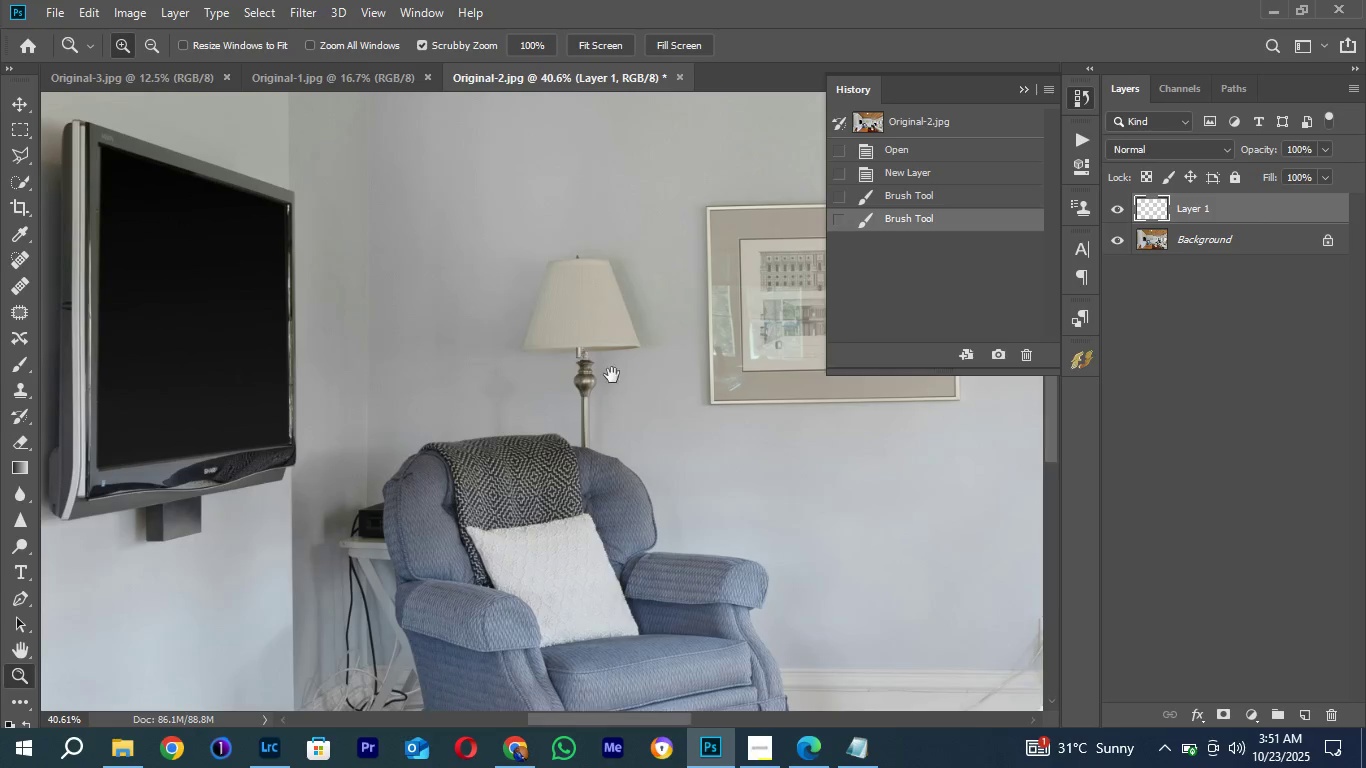 
hold_key(key=Space, duration=0.66)
 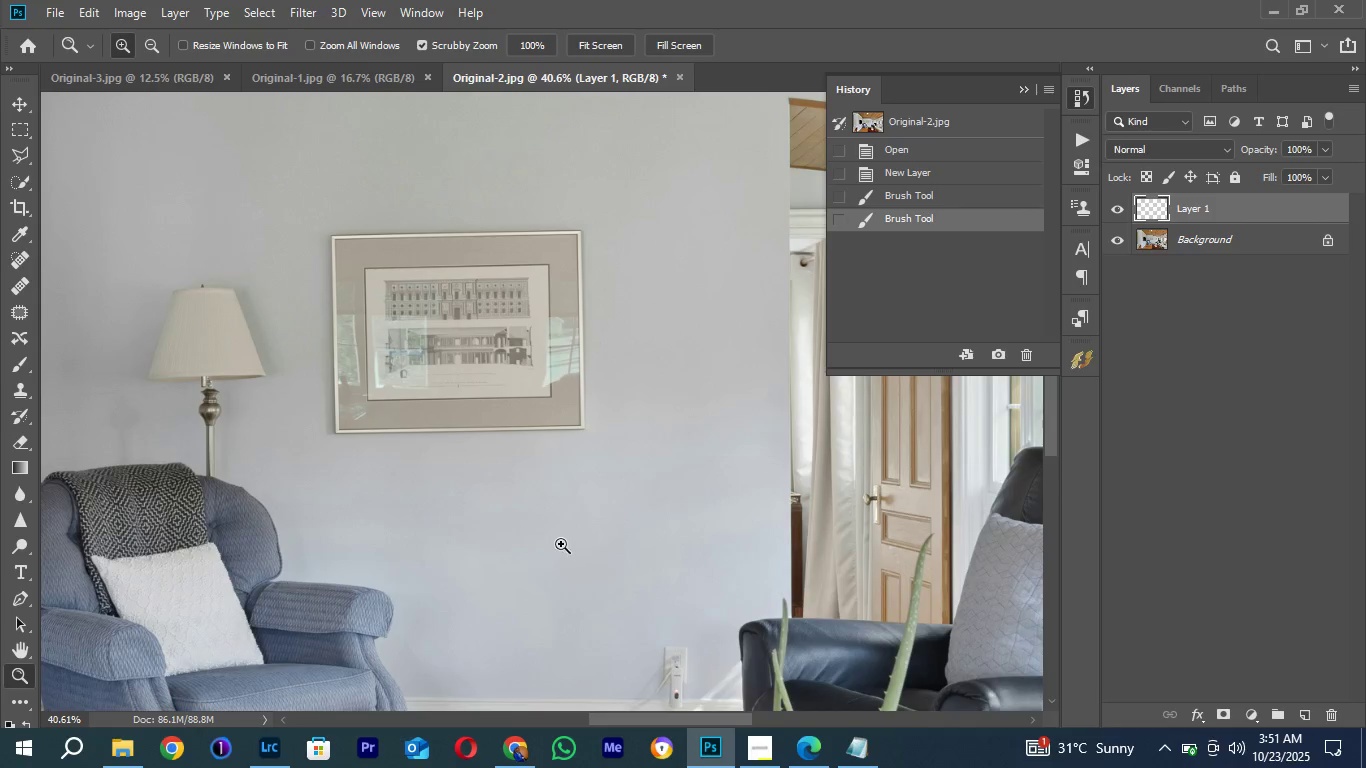 
left_click_drag(start_coordinate=[618, 366], to_coordinate=[314, 398])
 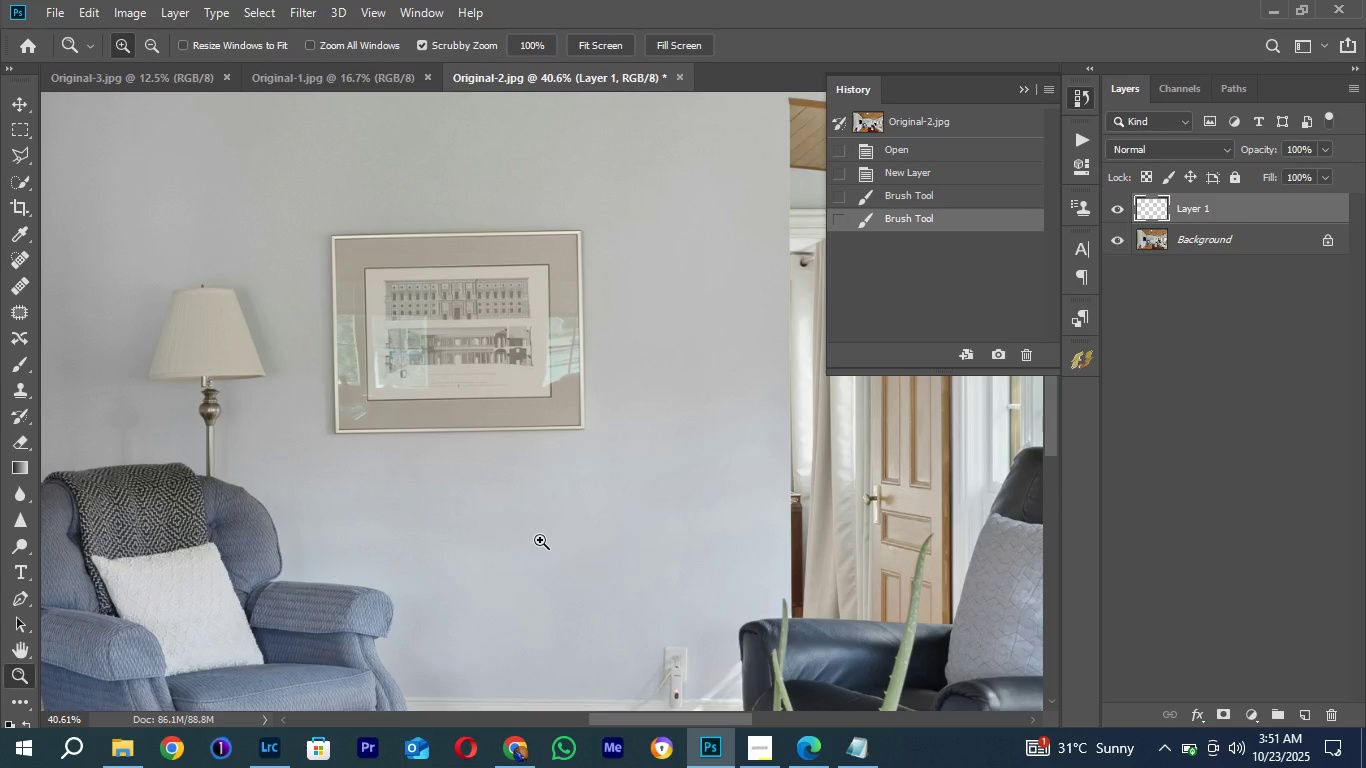 
key(B)
 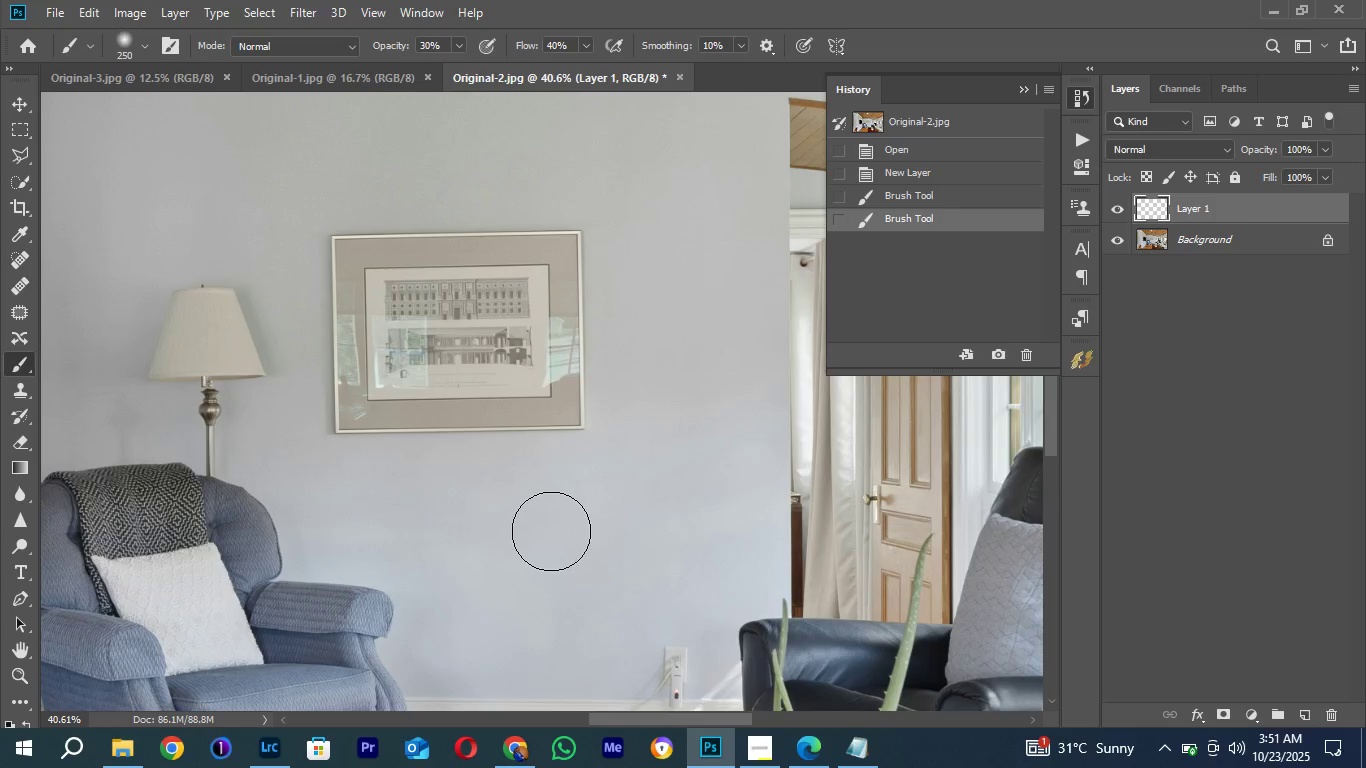 
left_click_drag(start_coordinate=[551, 532], to_coordinate=[544, 532])
 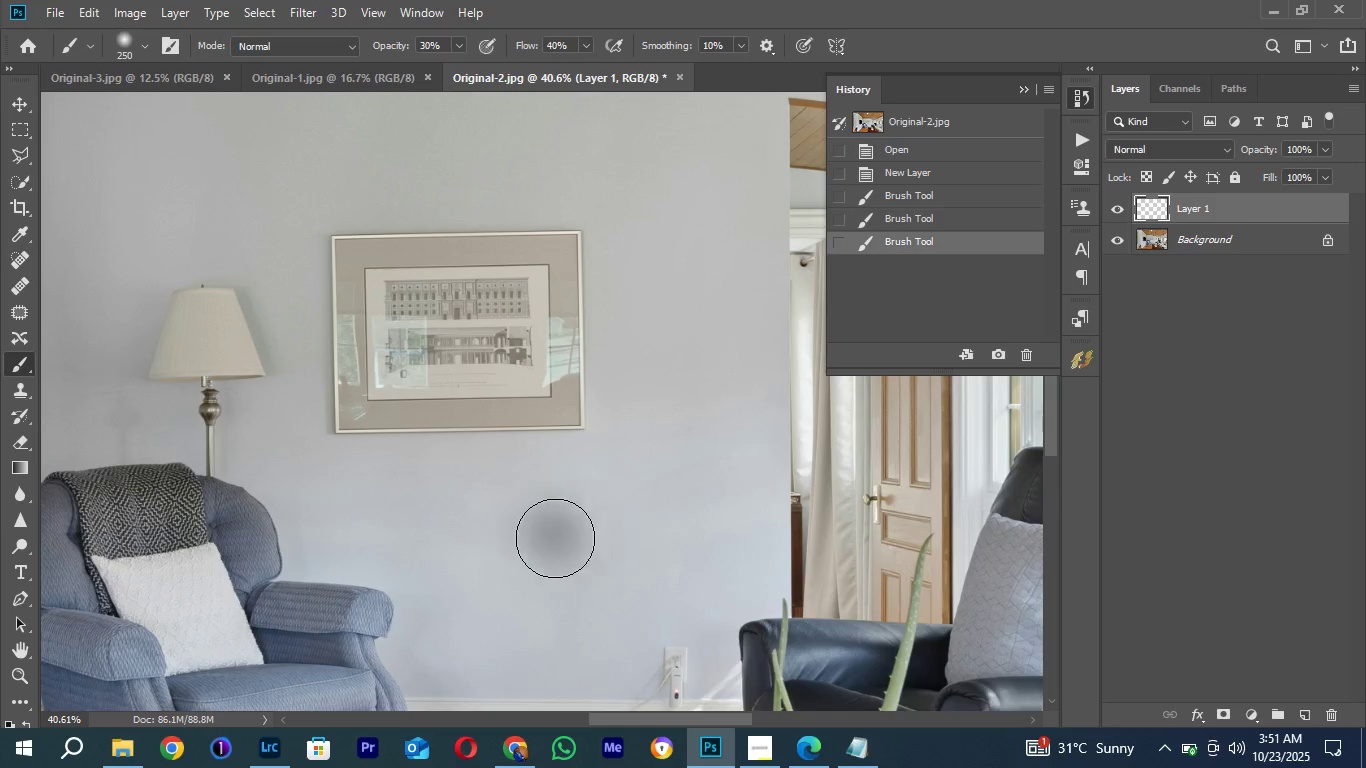 
left_click_drag(start_coordinate=[558, 538], to_coordinate=[536, 522])
 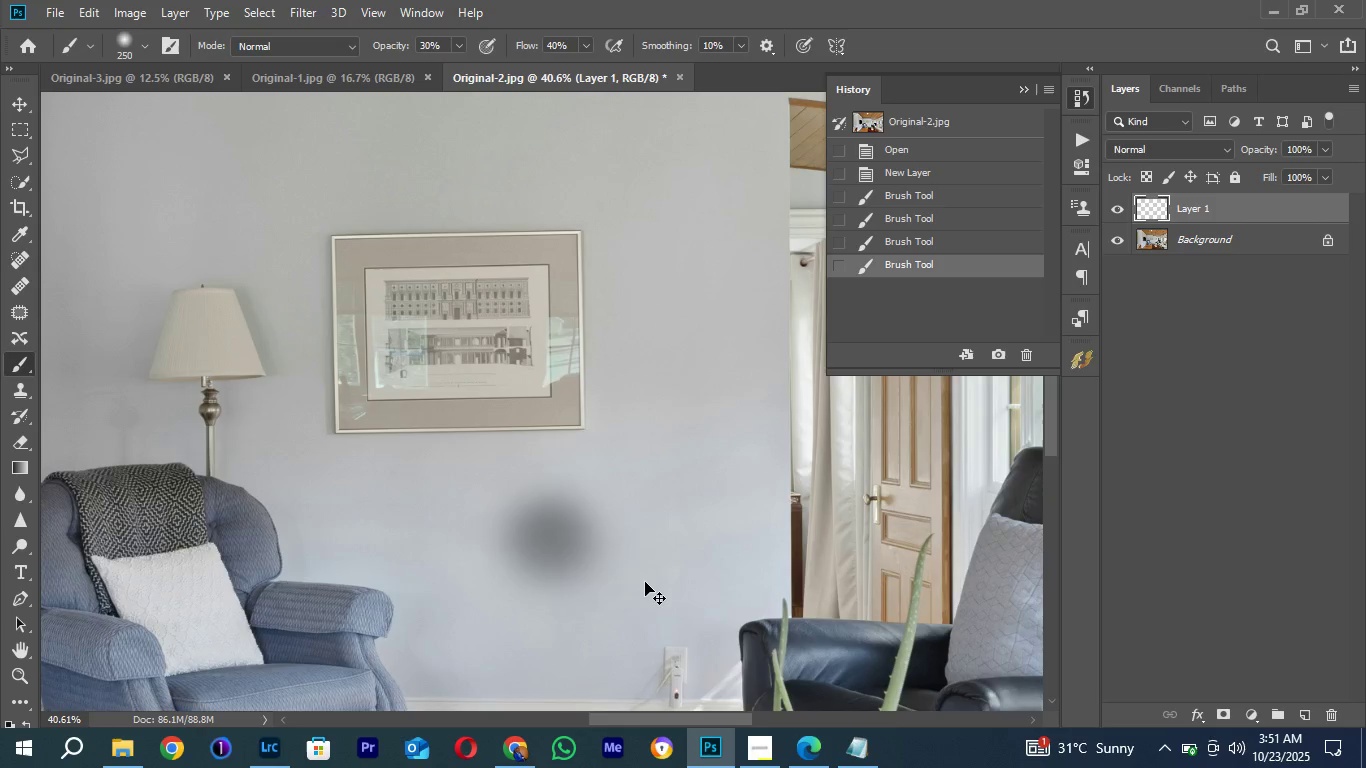 
key(Control+Minus)
 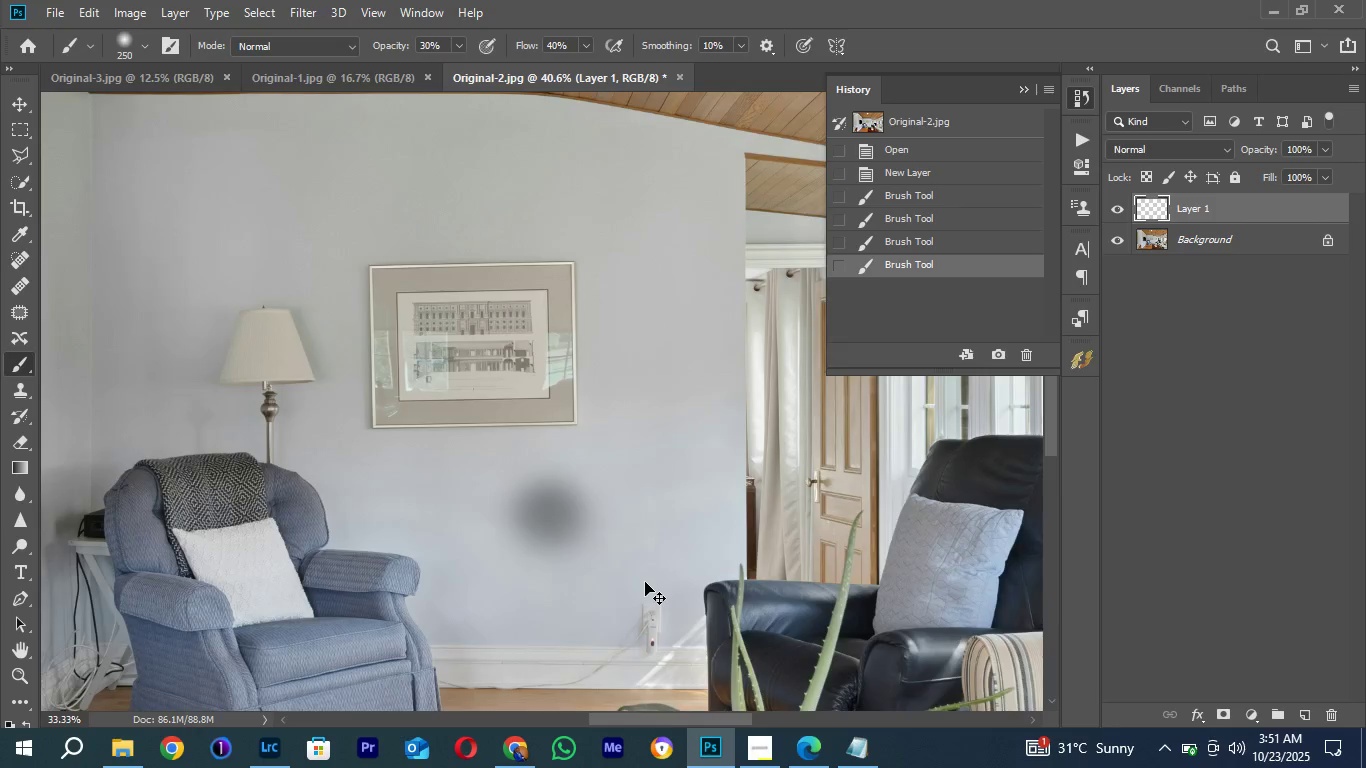 
key(Control+Minus)
 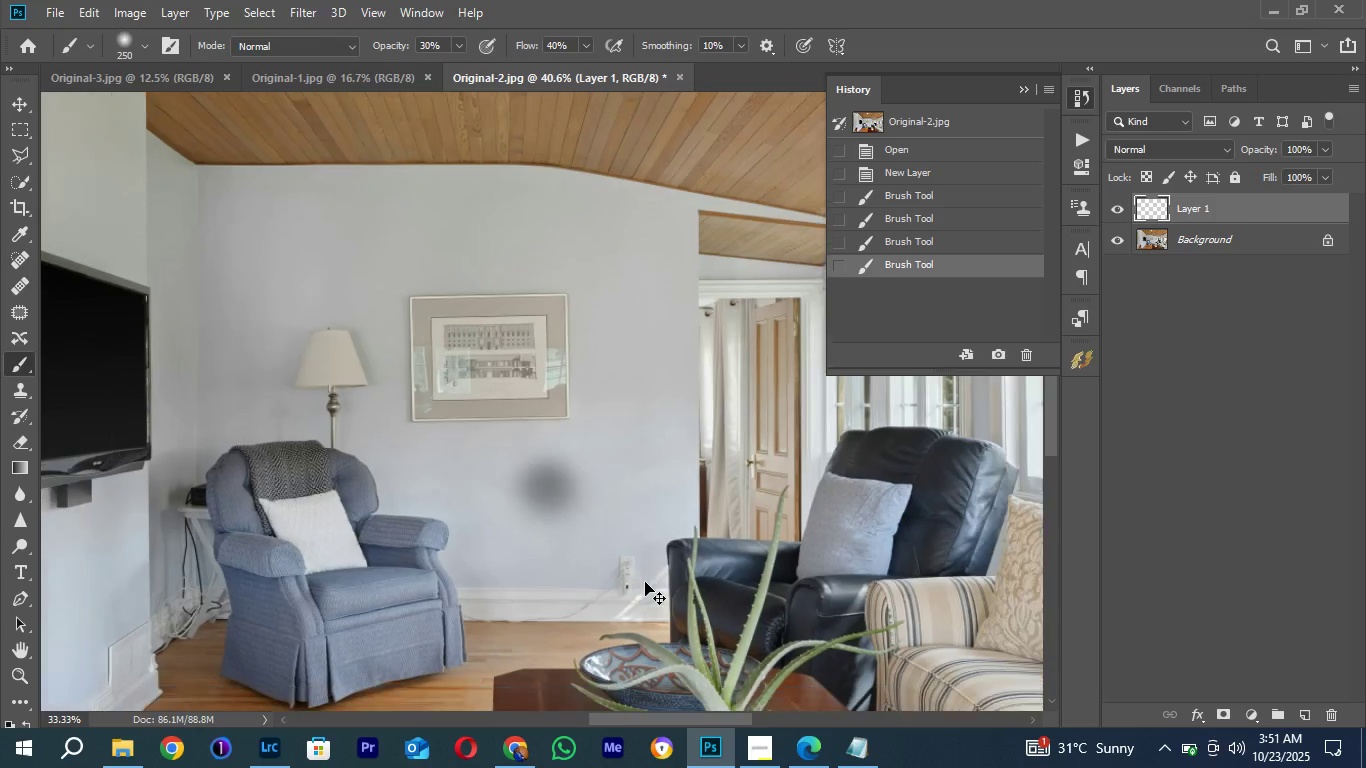 
key(Control+Minus)
 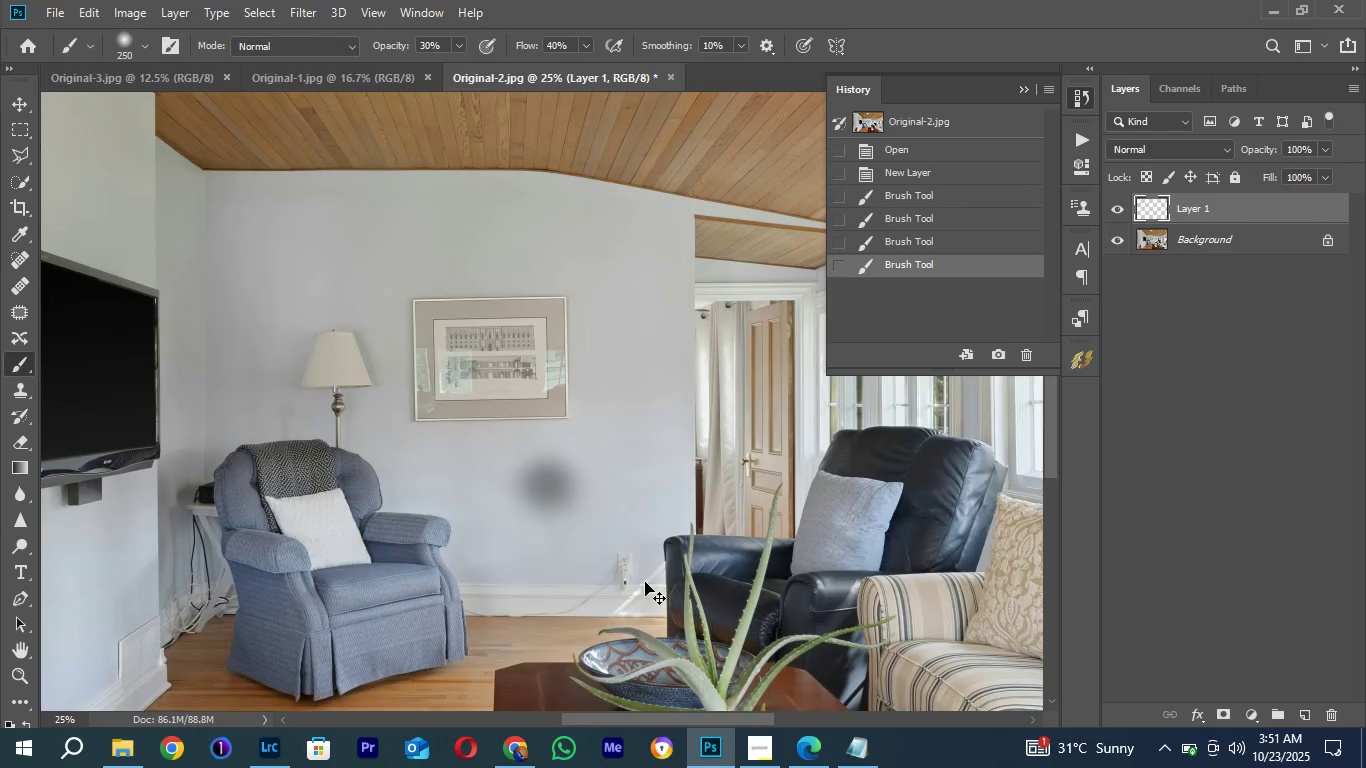 
key(Control+Minus)
 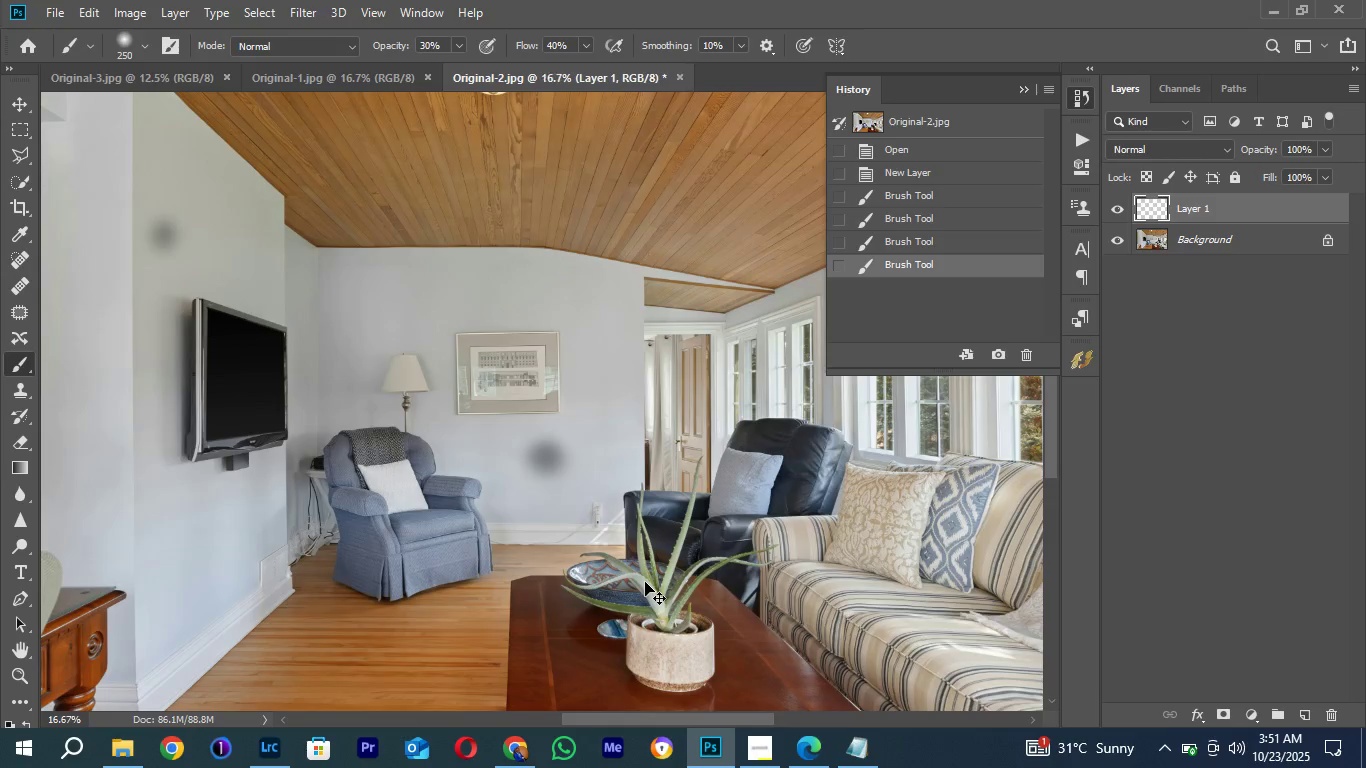 
key(Control+Minus)
 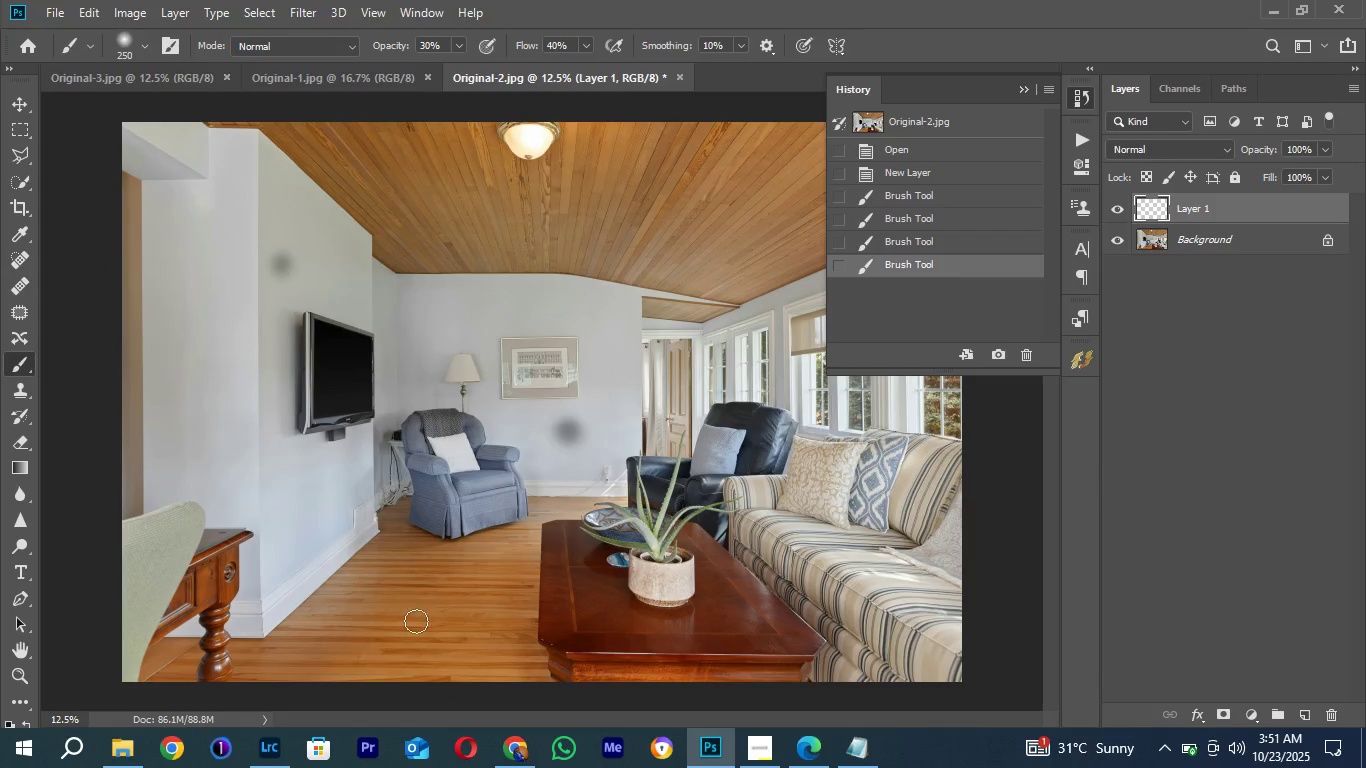 
left_click_drag(start_coordinate=[414, 621], to_coordinate=[403, 623])
 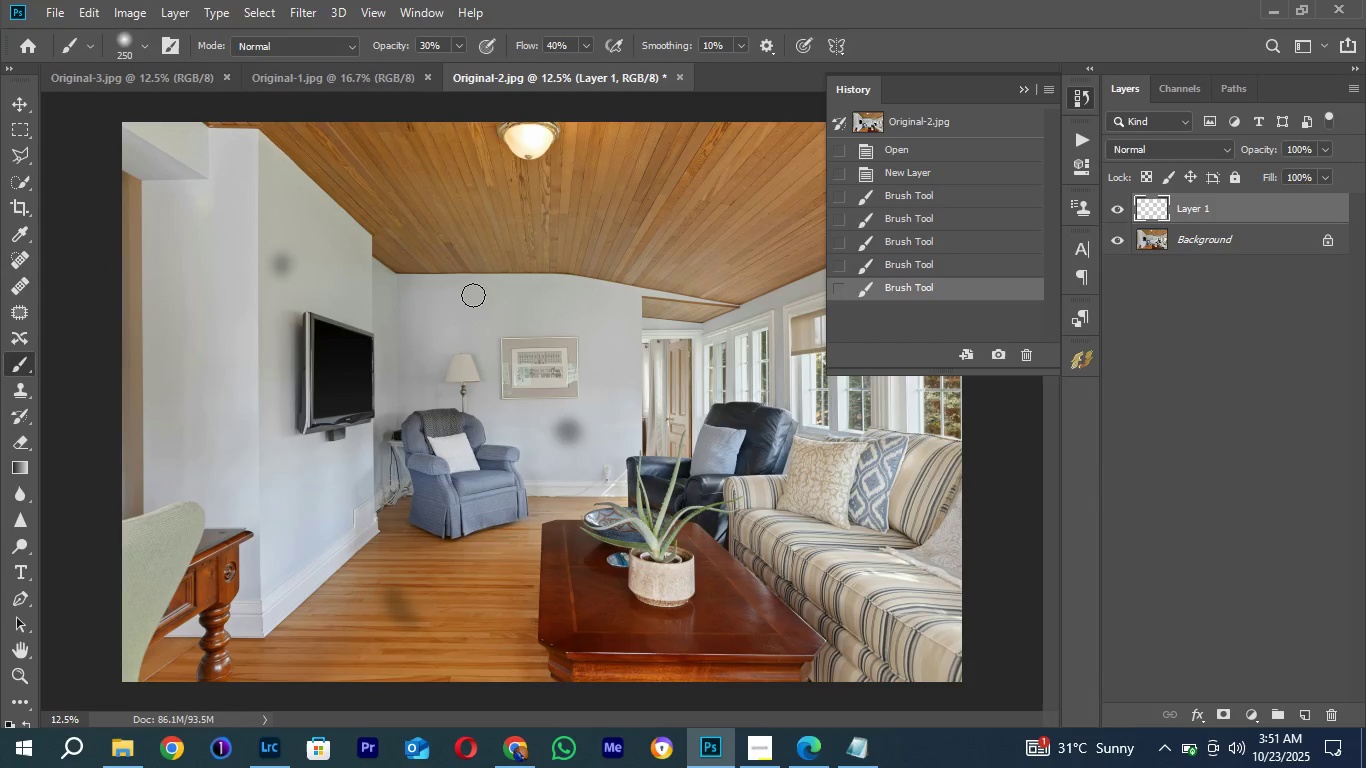 
left_click_drag(start_coordinate=[451, 294], to_coordinate=[493, 295])
 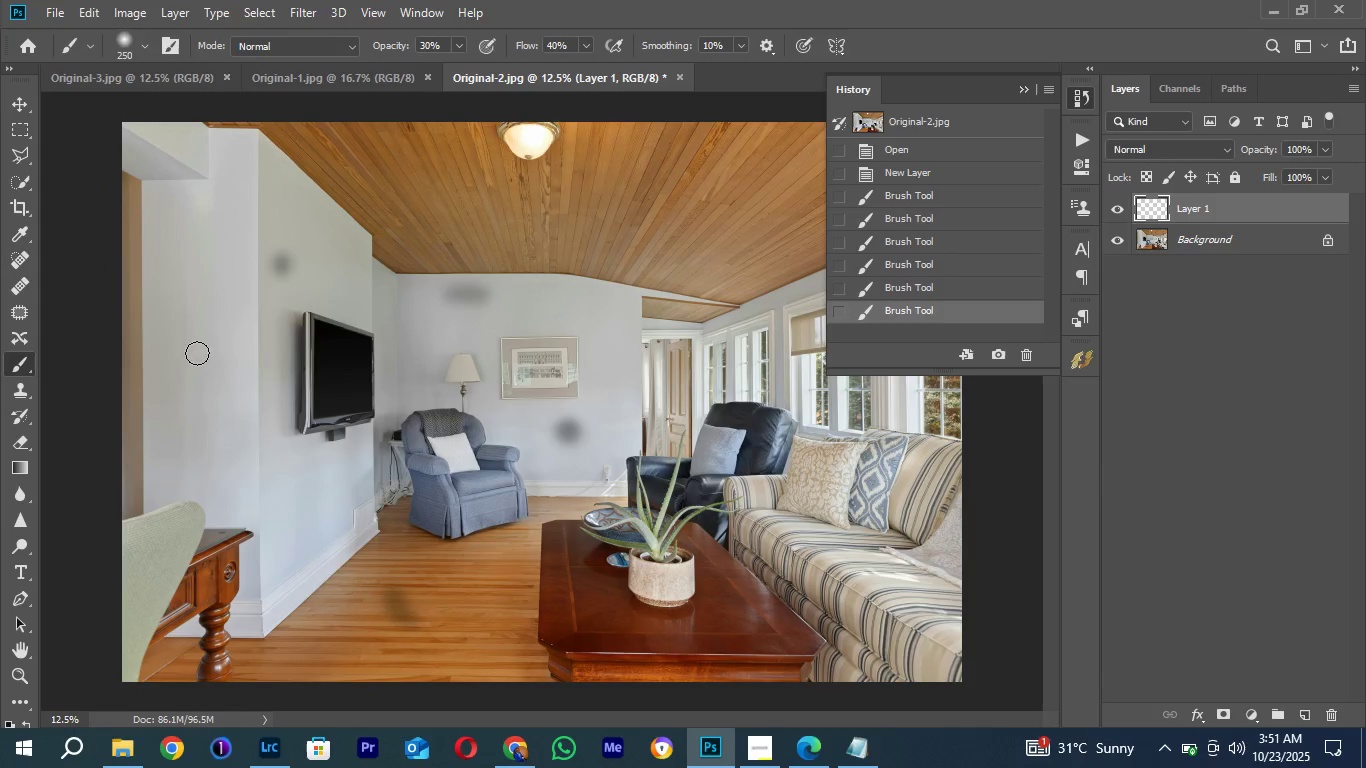 
left_click_drag(start_coordinate=[174, 329], to_coordinate=[174, 374])
 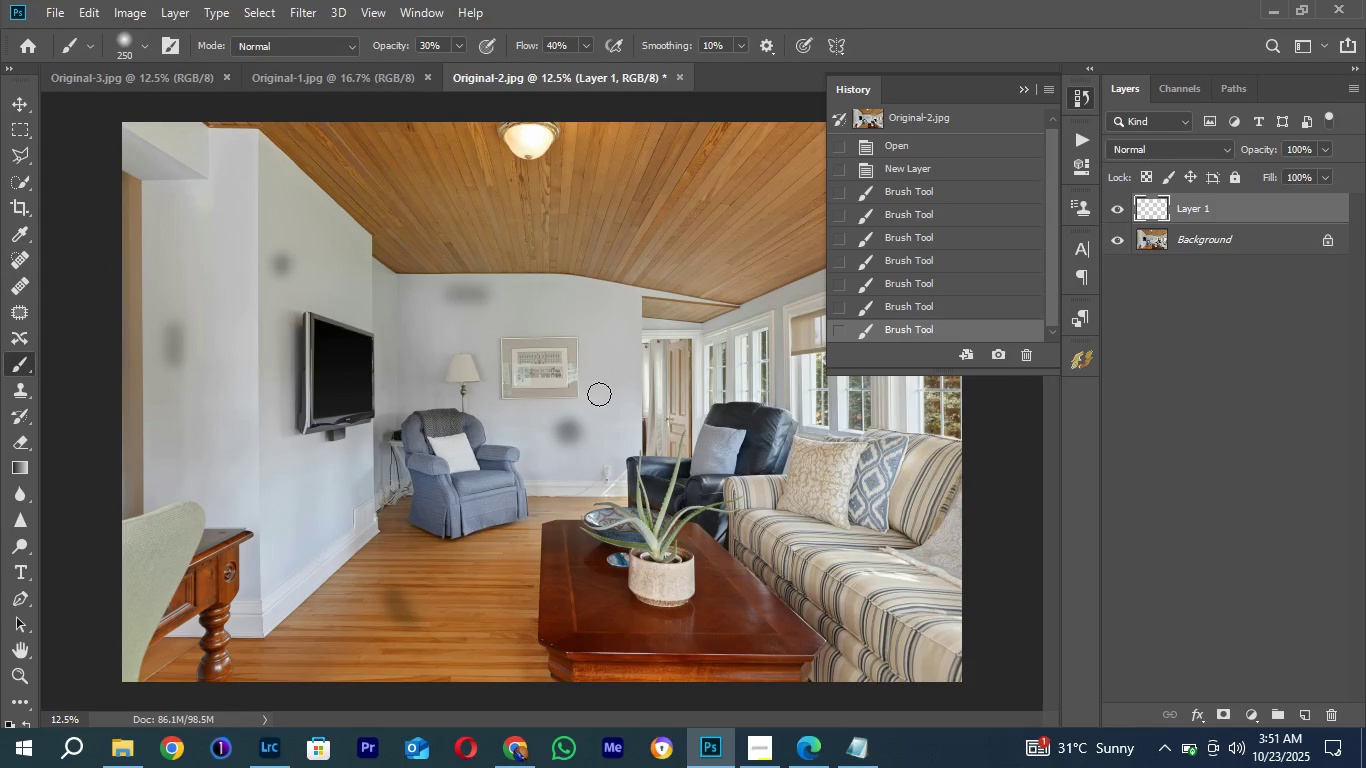 
hold_key(key=Space, duration=0.74)
 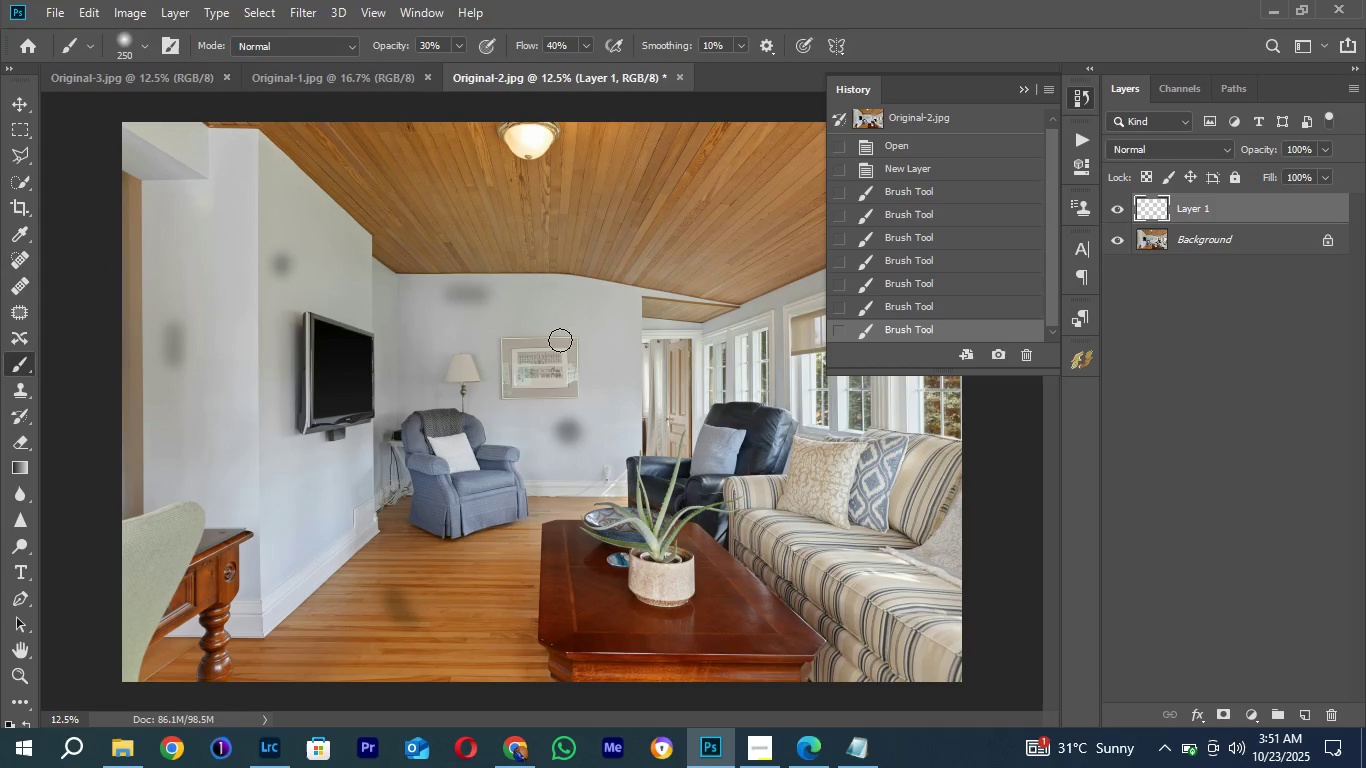 
left_click_drag(start_coordinate=[648, 388], to_coordinate=[464, 396])
 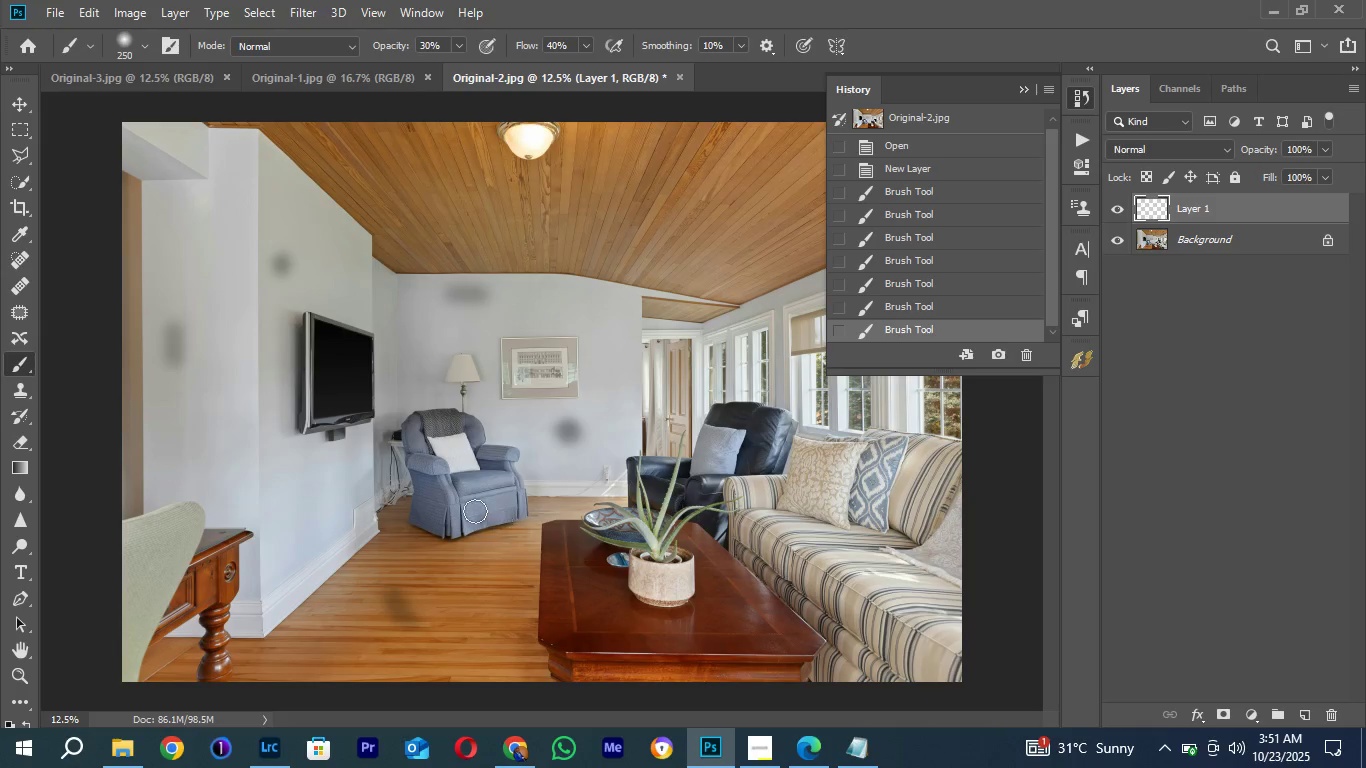 
wait(6.42)
 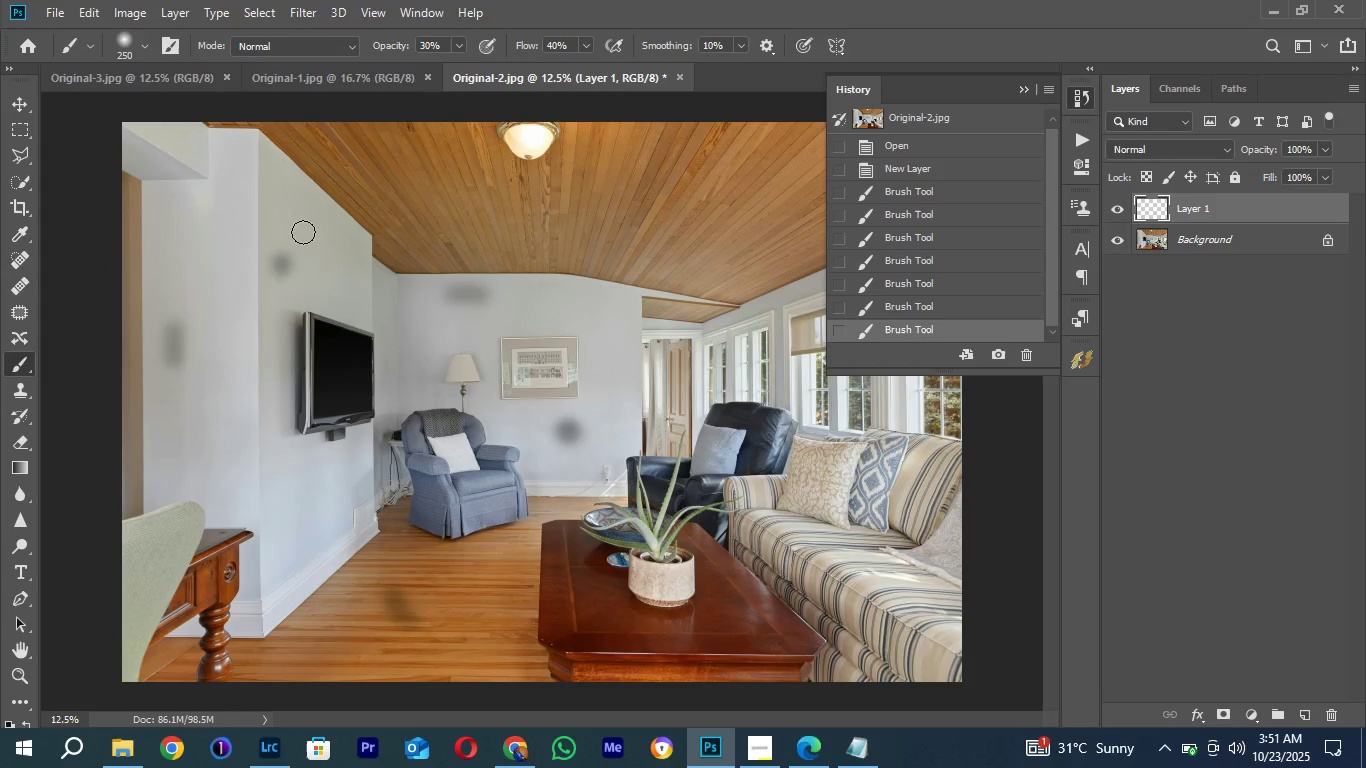 
double_click([478, 509])
 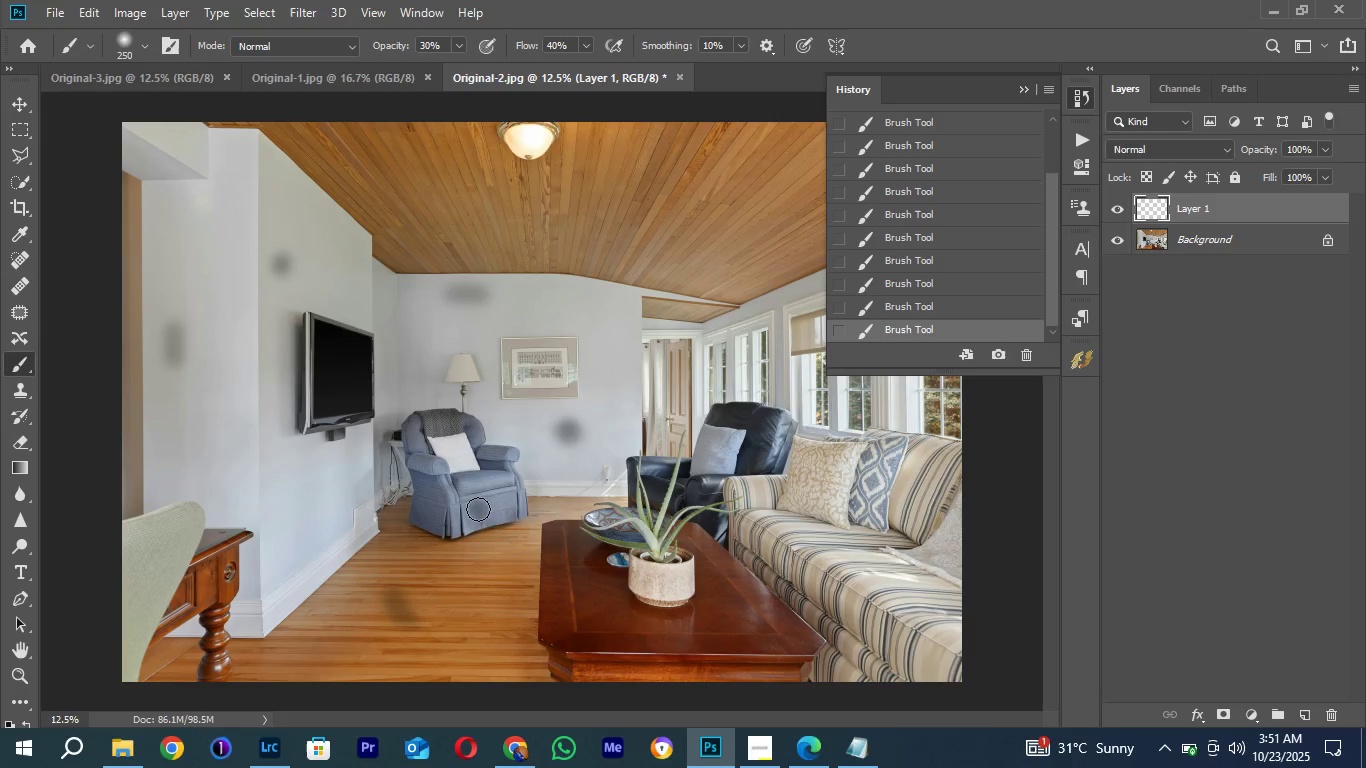 
triple_click([478, 509])
 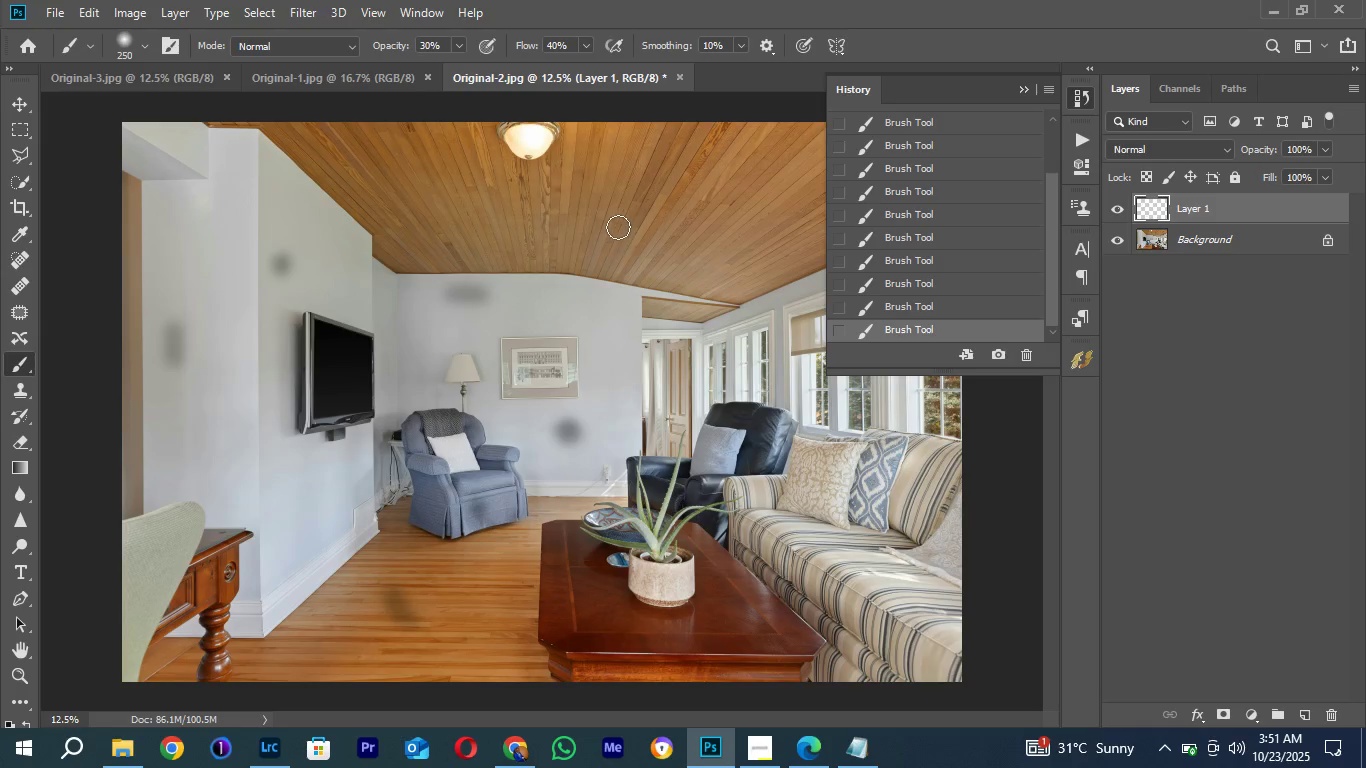 
left_click_drag(start_coordinate=[618, 214], to_coordinate=[615, 236])
 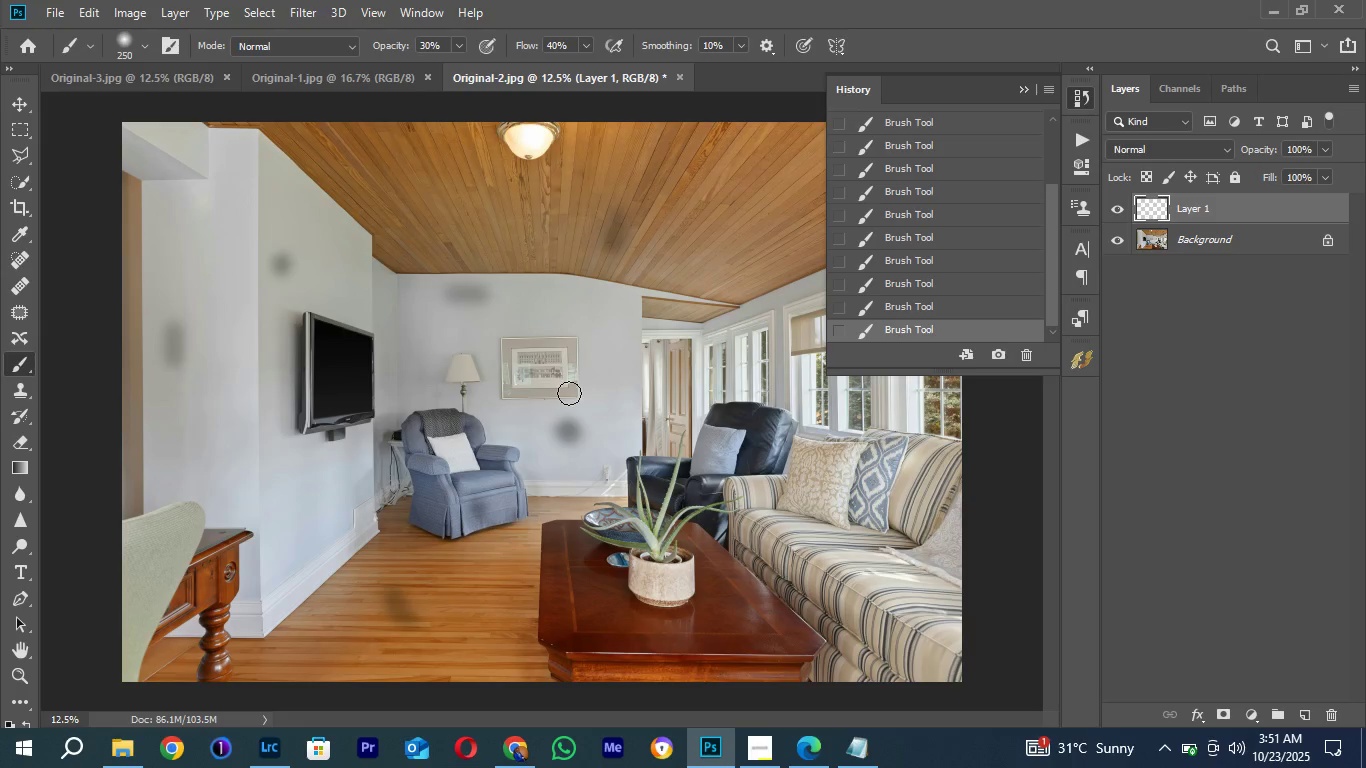 
wait(7.79)
 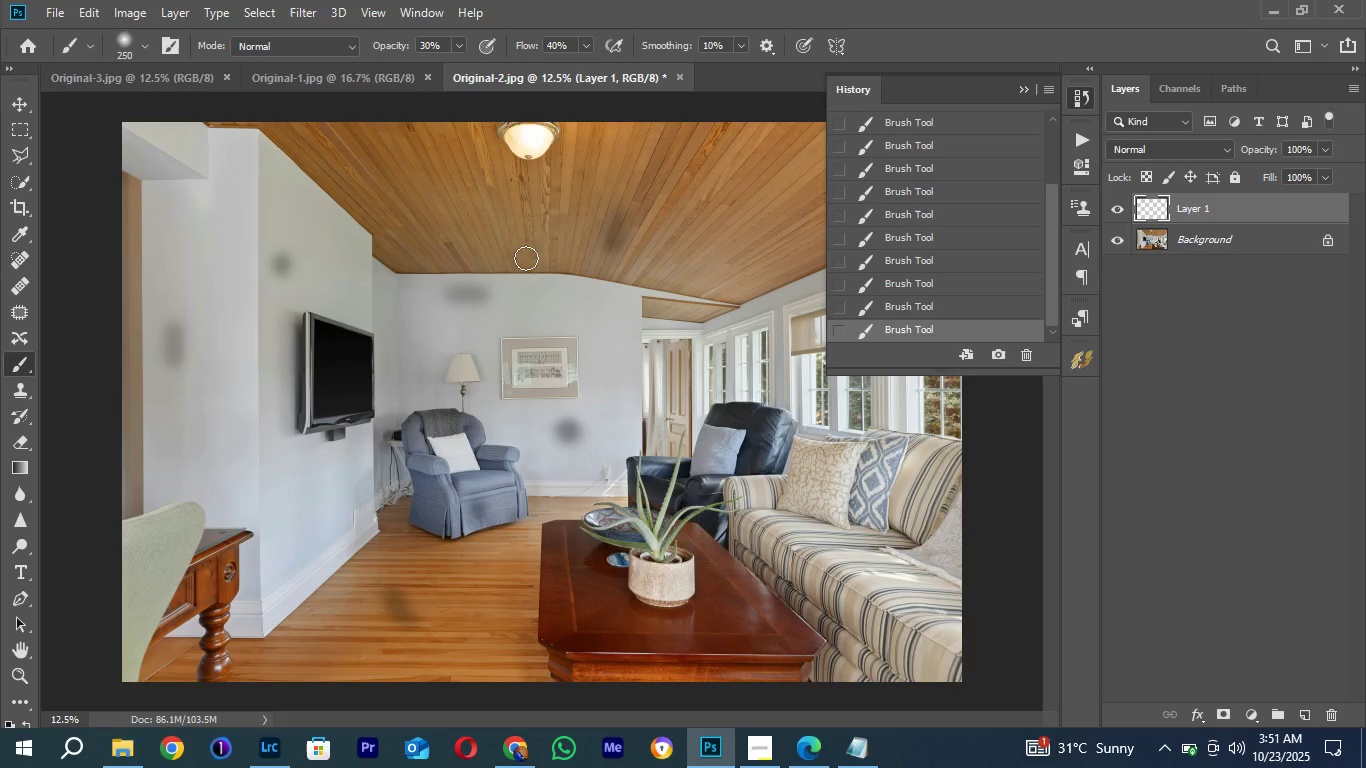 
left_click([619, 305])
 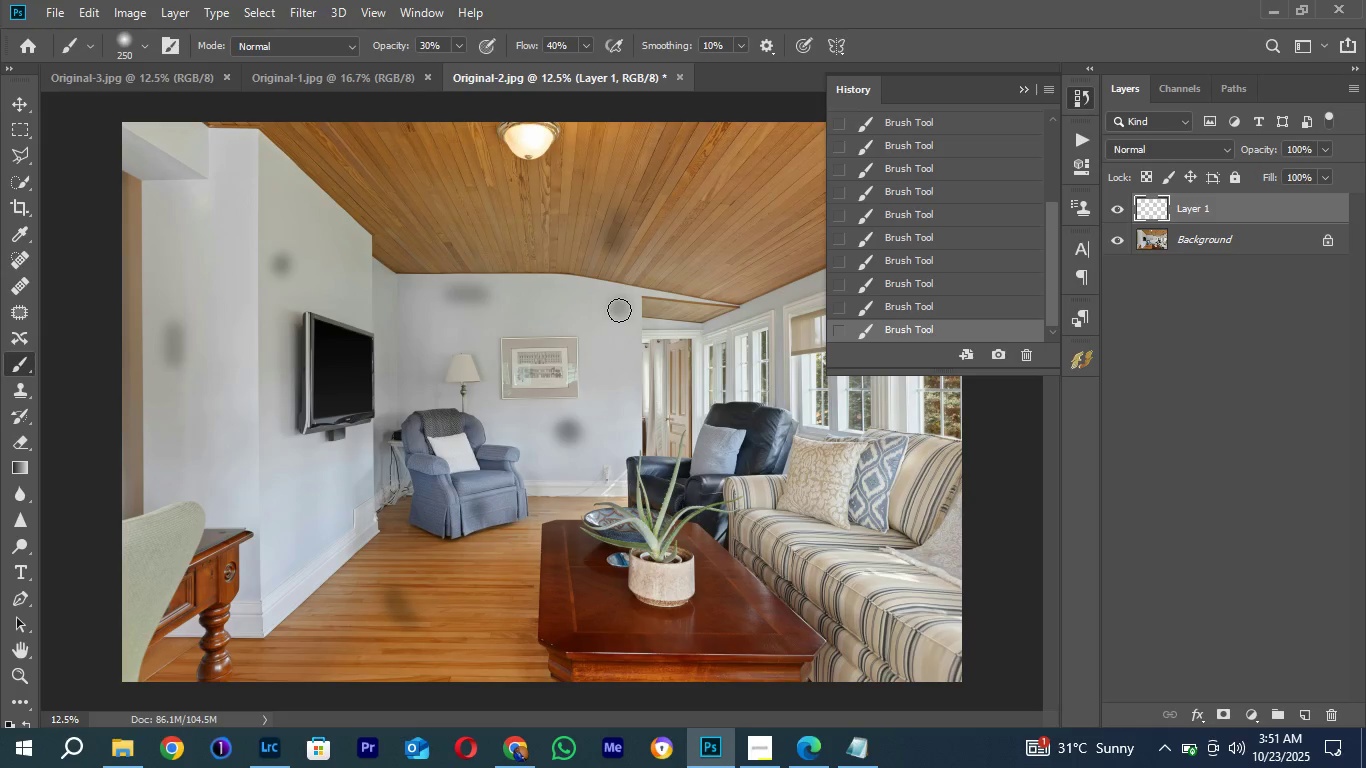 
double_click([619, 310])
 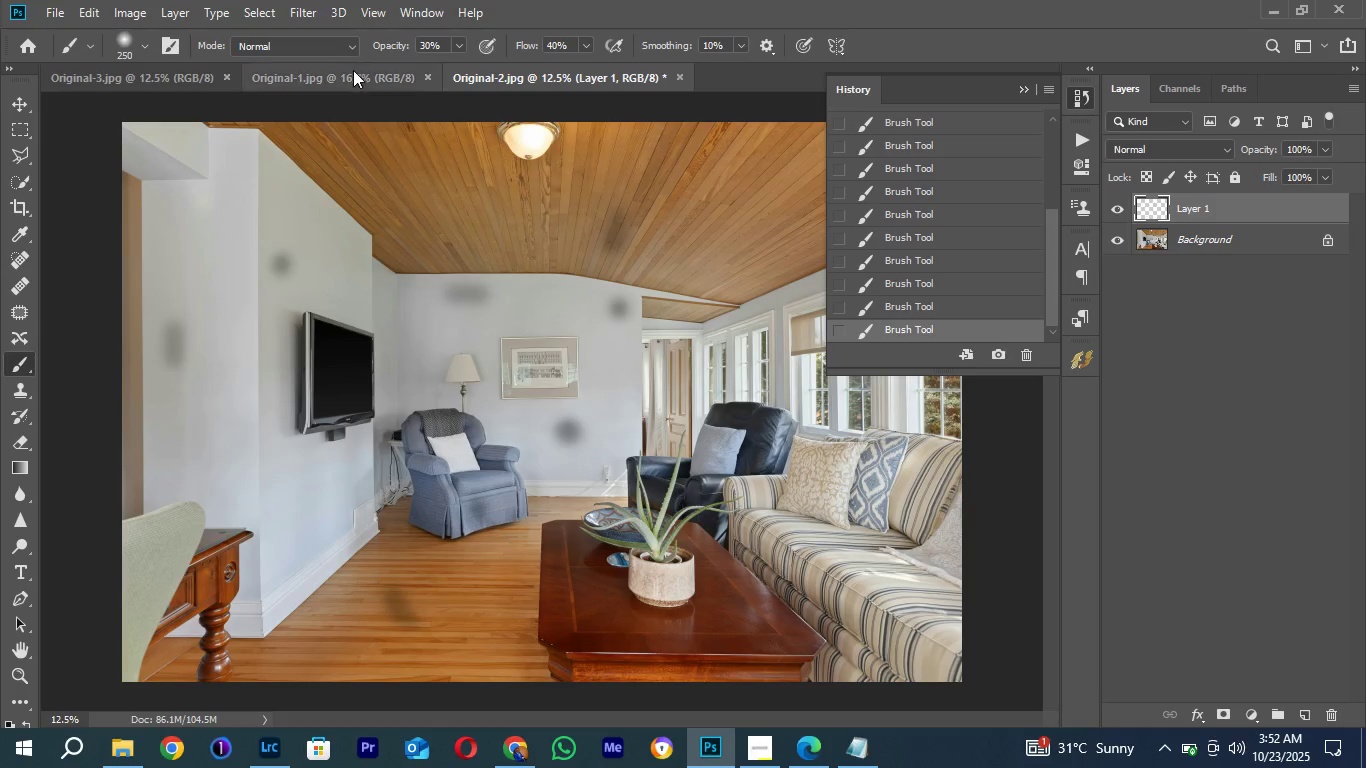 
left_click([353, 71])
 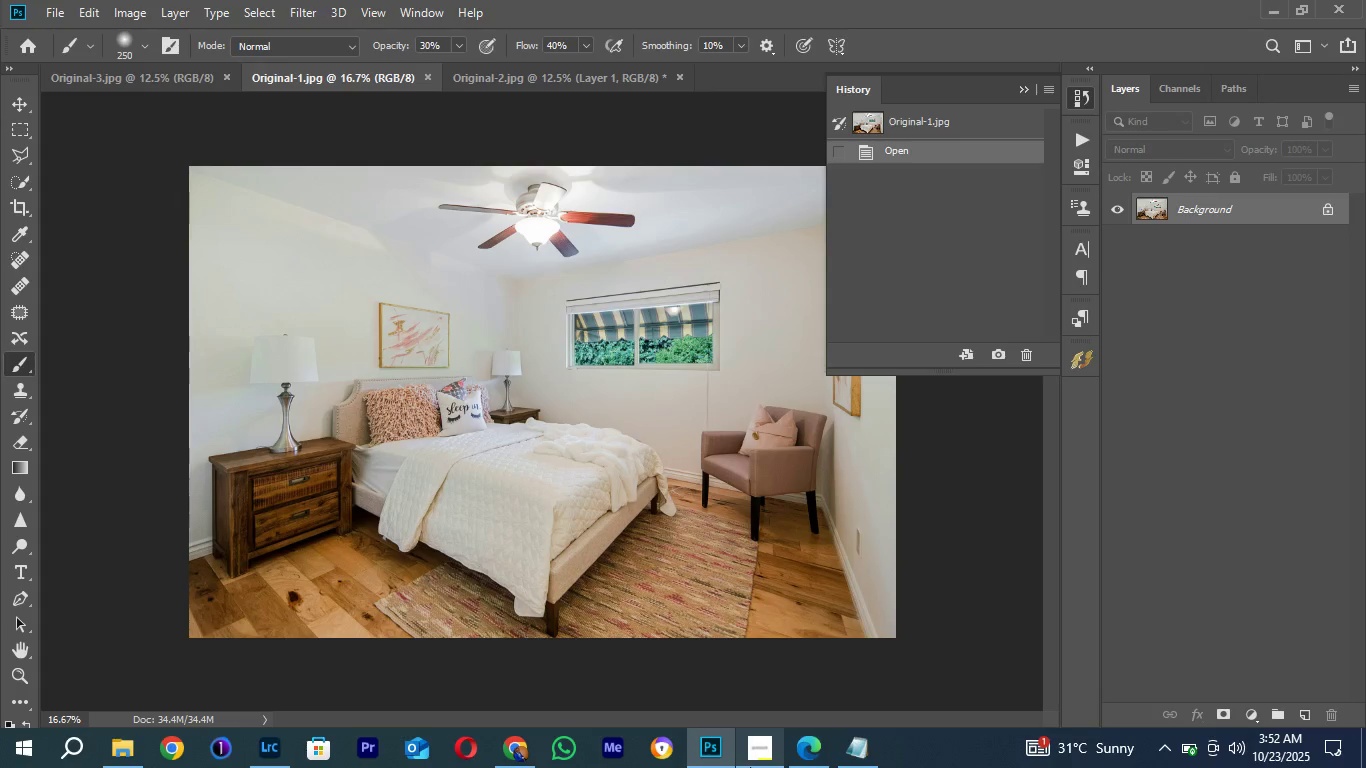 
left_click([756, 767])